 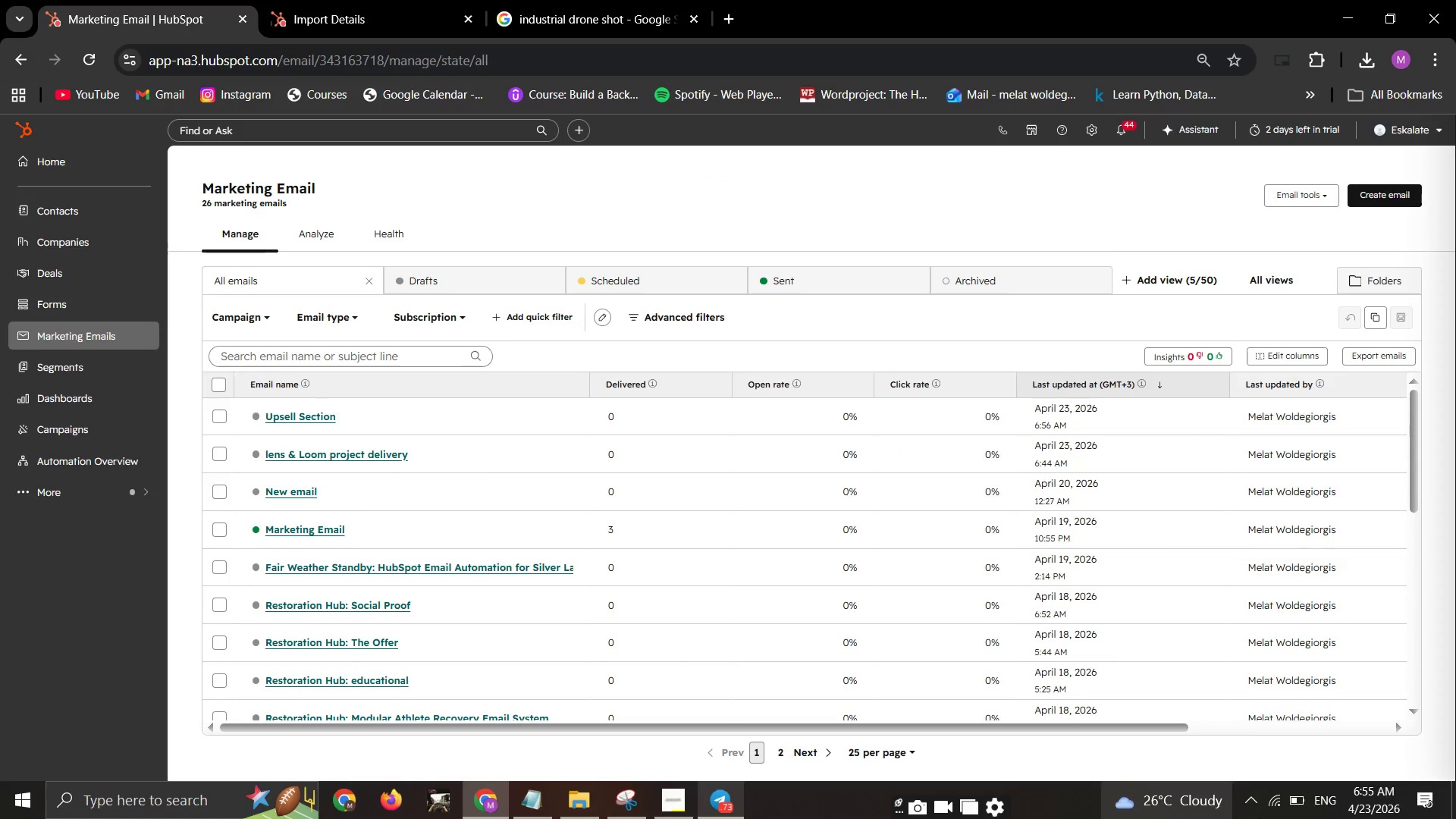 
left_click([366, 450])
 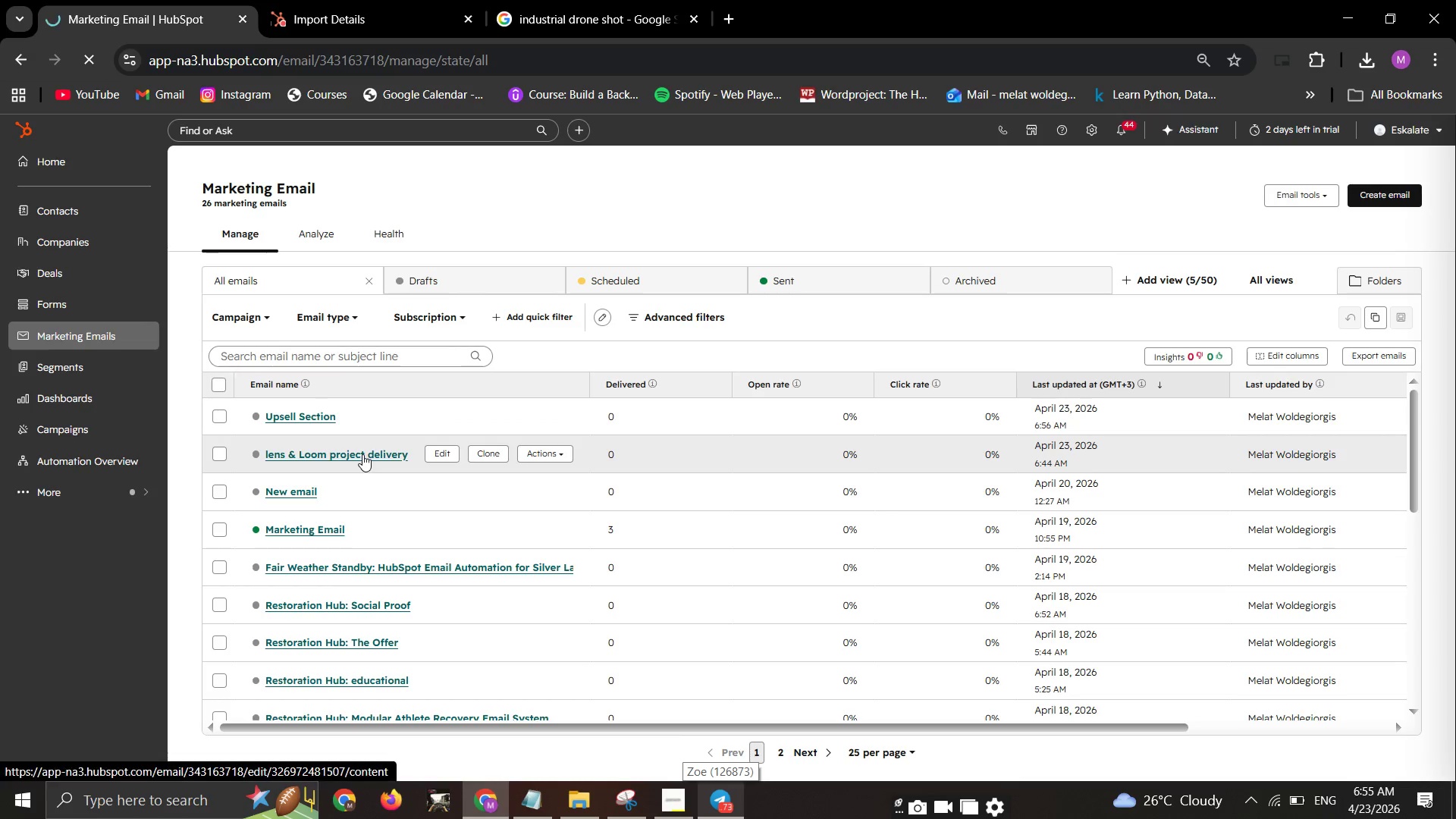 
left_click([362, 454])
 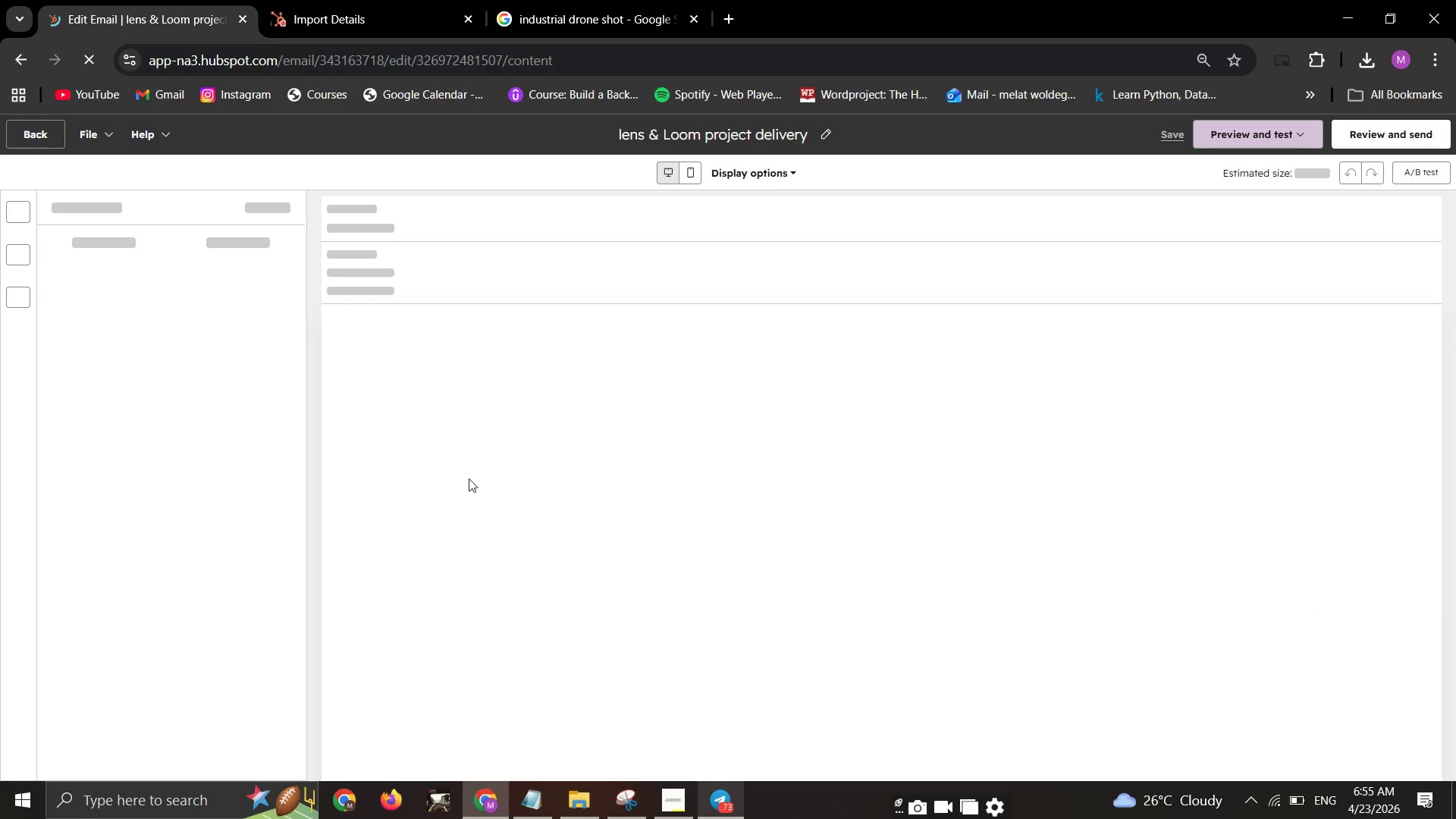 
wait(8.3)
 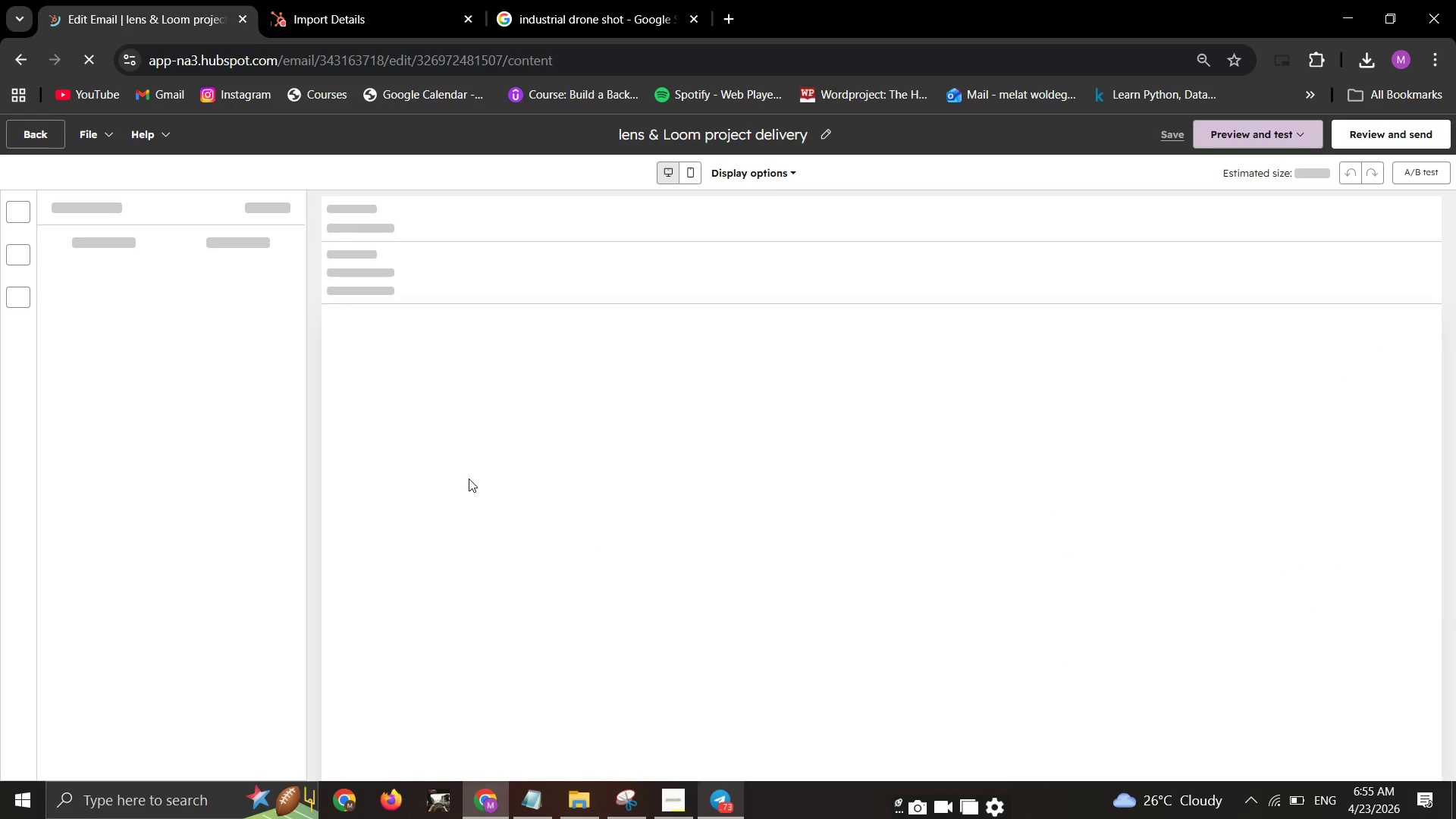 
scroll: coordinate [511, 453], scroll_direction: down, amount: 4.0
 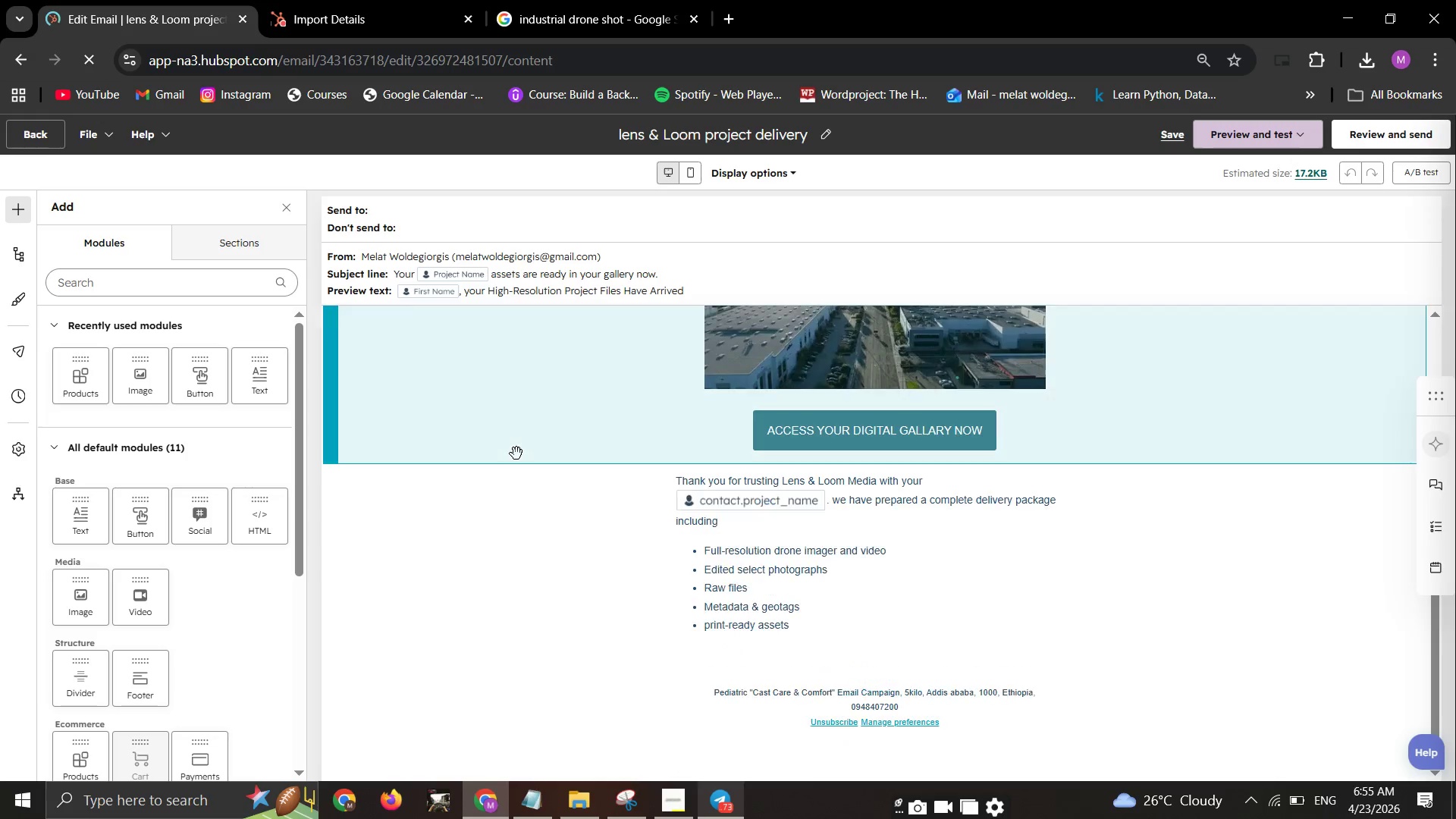 
scroll: coordinate [905, 427], scroll_direction: up, amount: 14.0
 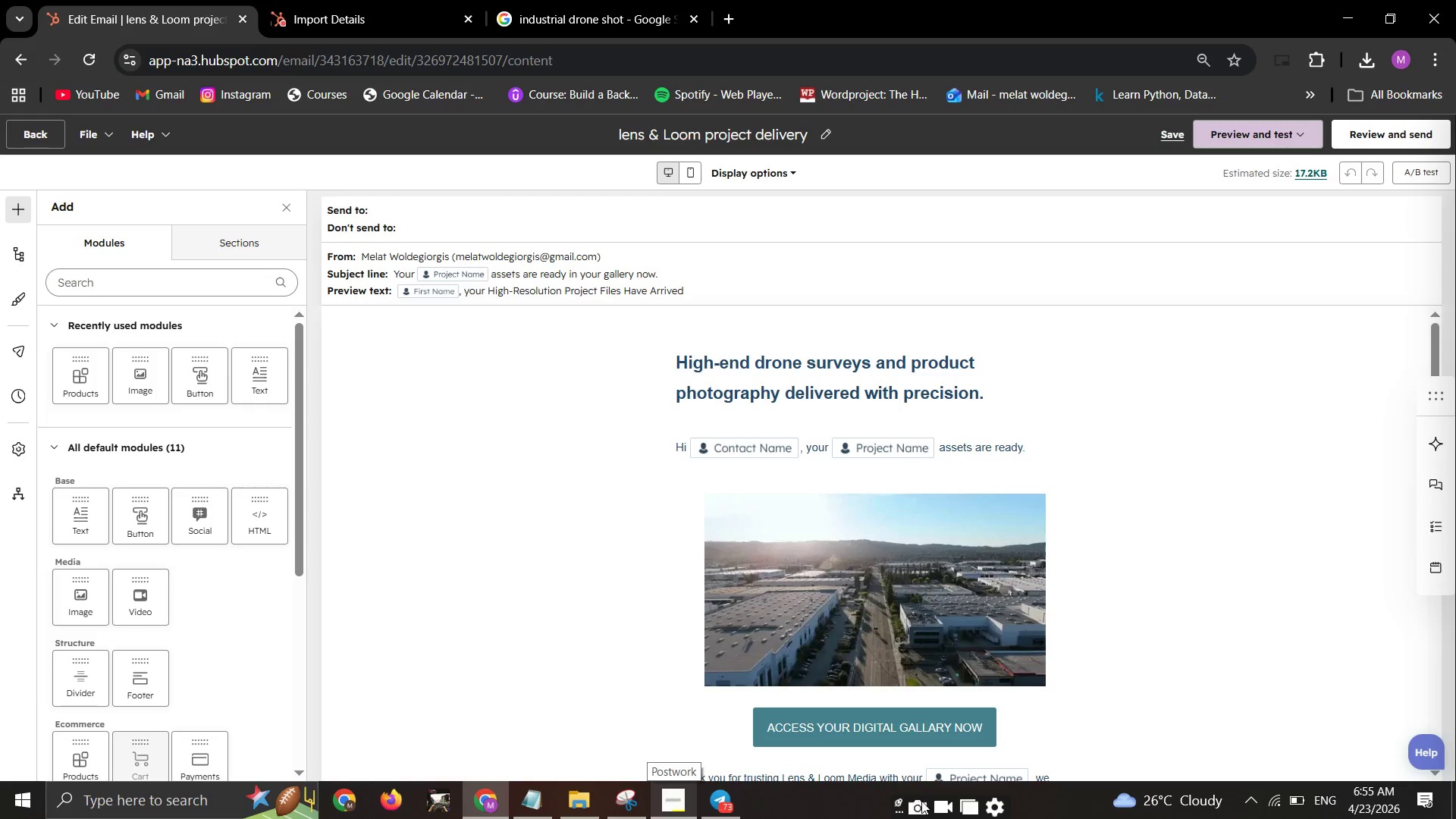 
left_click([939, 802])
 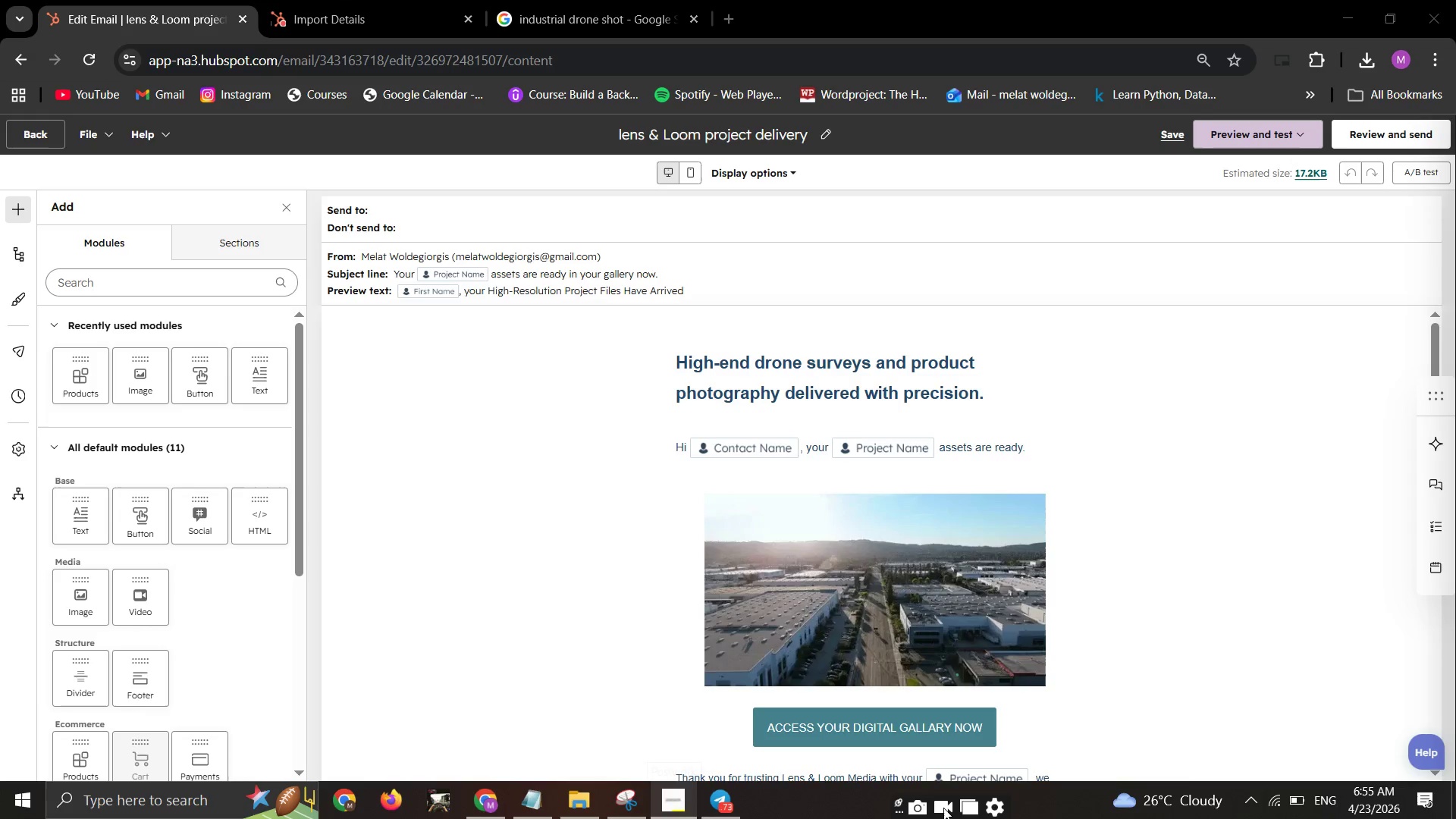 
left_click([943, 808])
 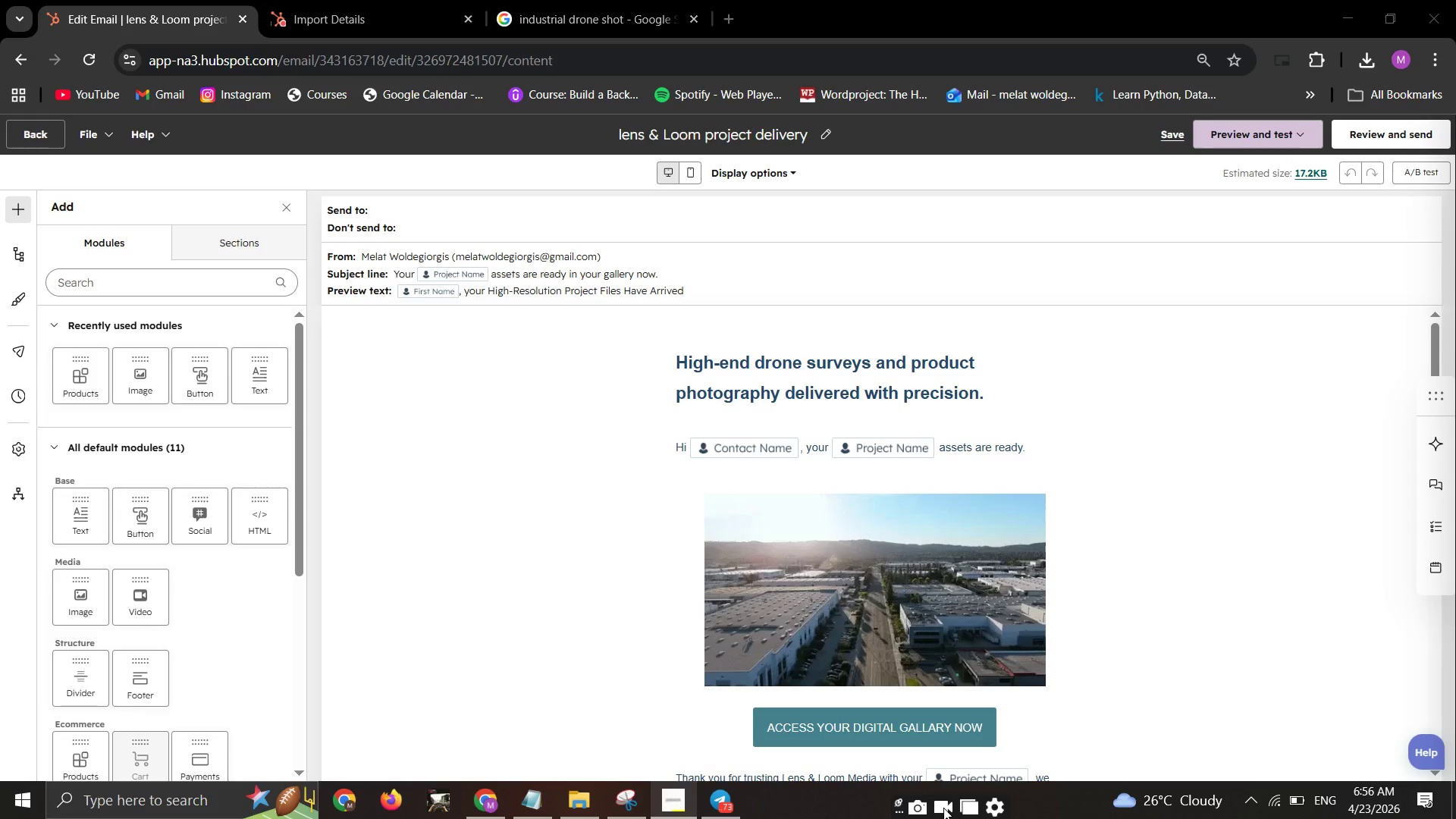 
left_click([943, 808])
 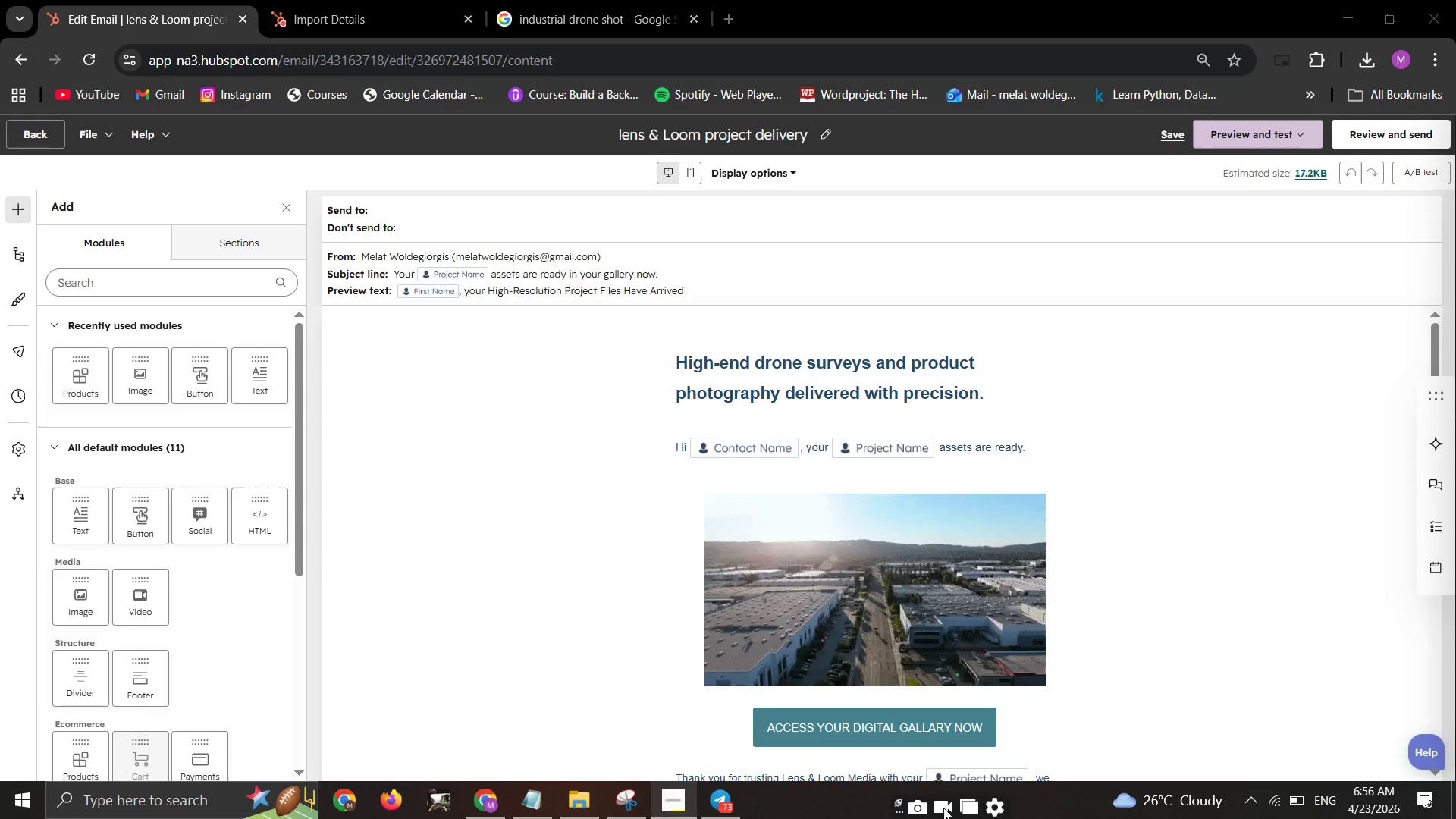 
wait(5.66)
 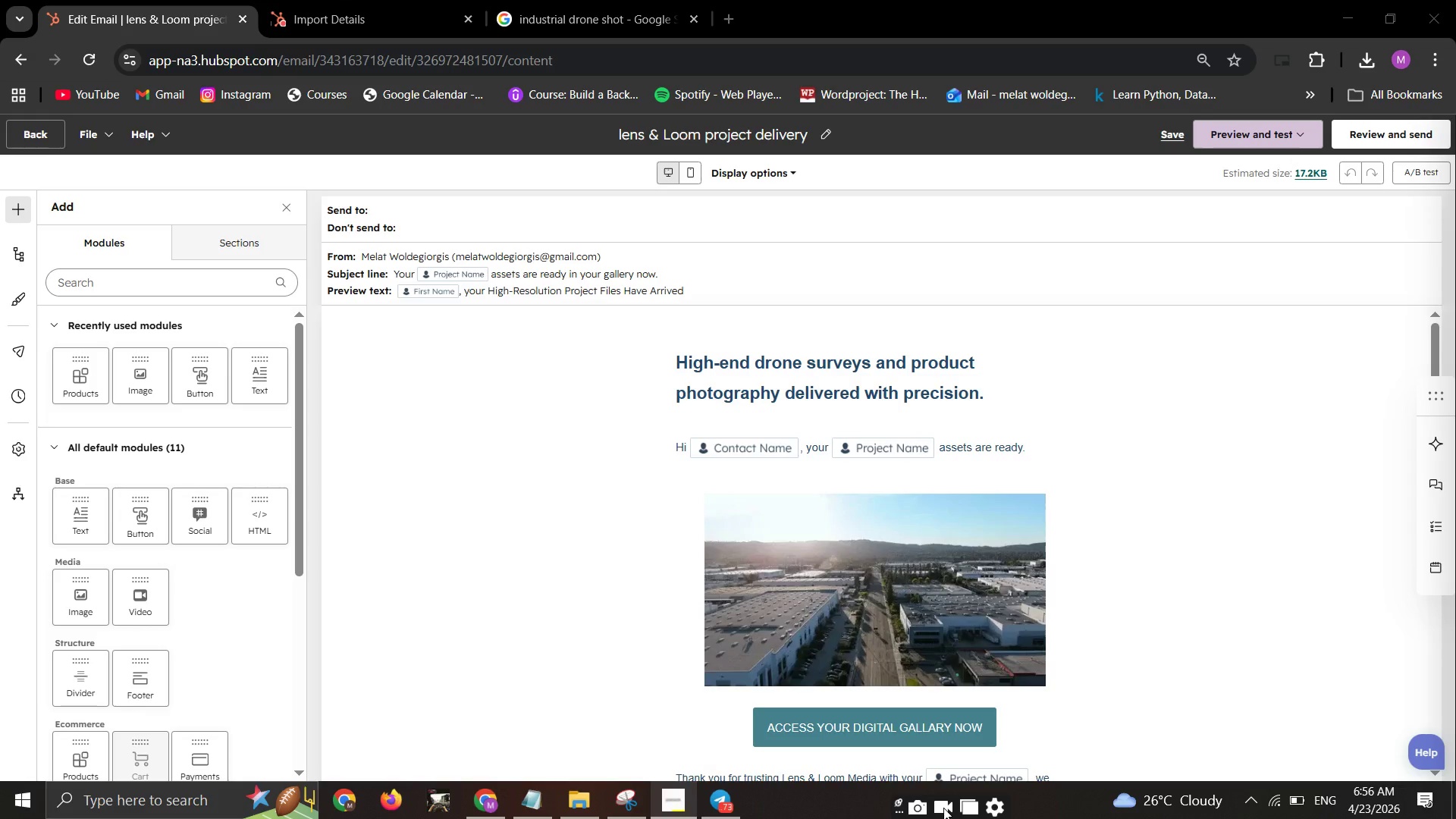 
left_click([943, 808])
 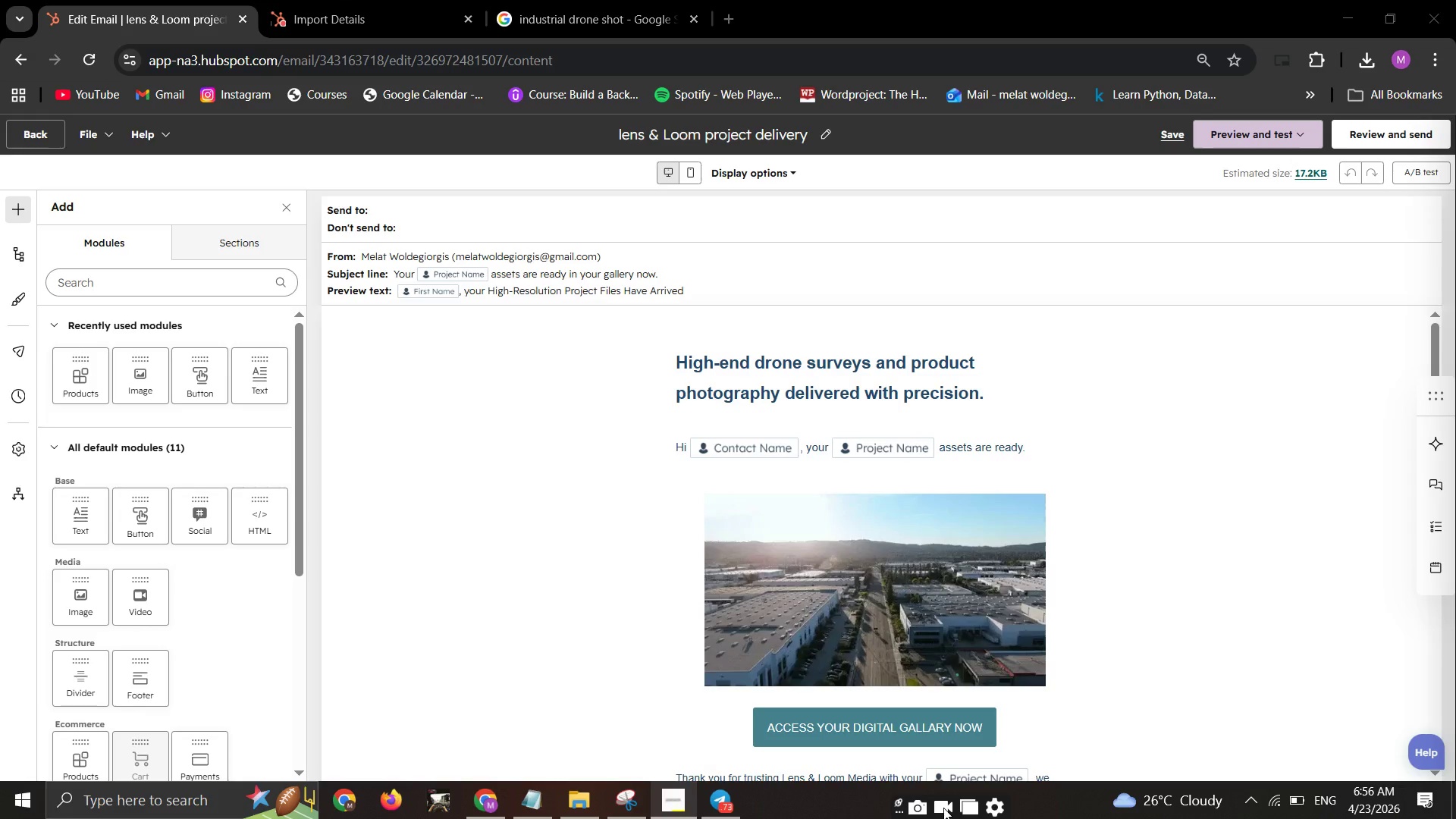 
double_click([943, 808])
 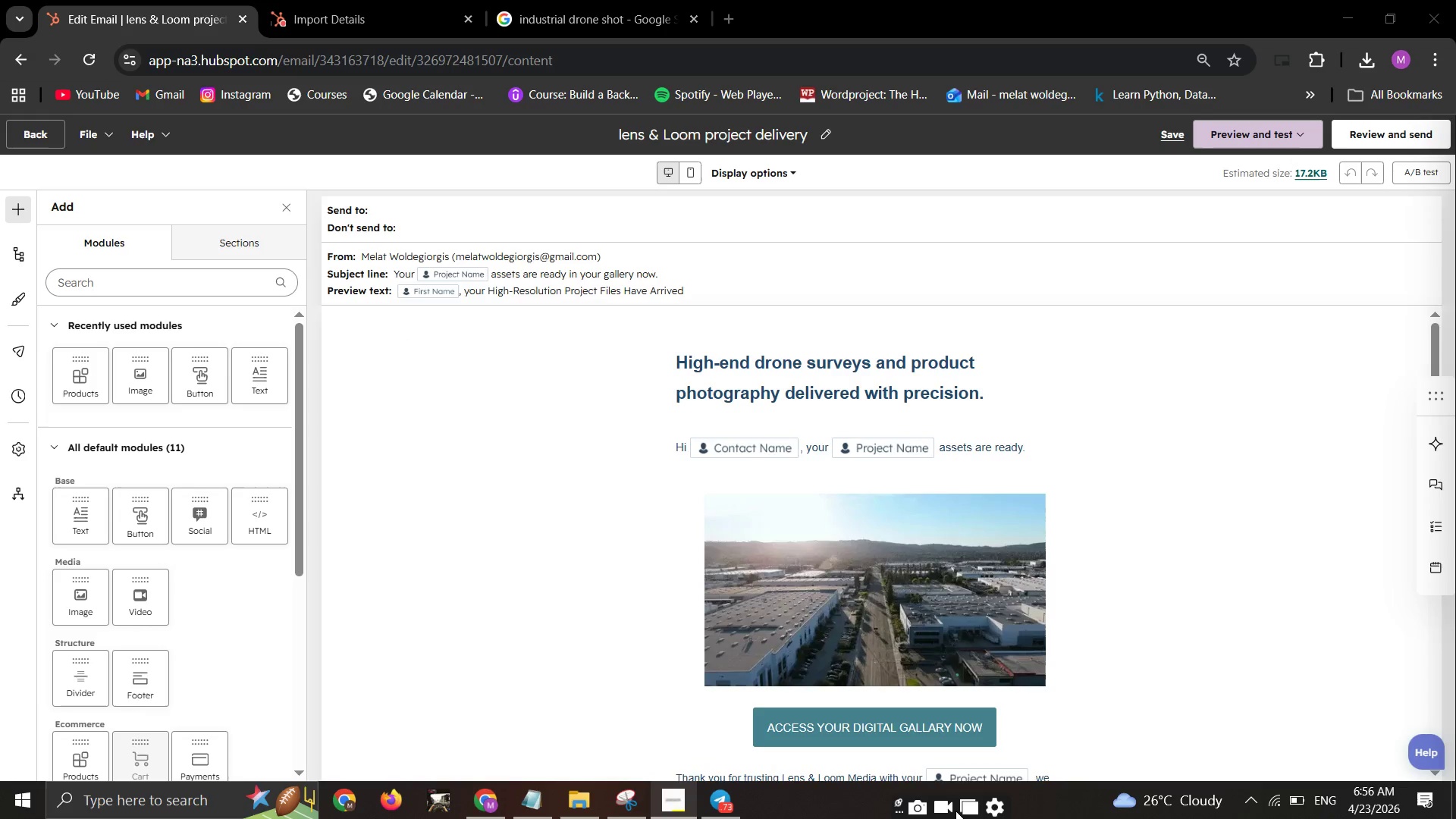 
double_click([948, 811])
 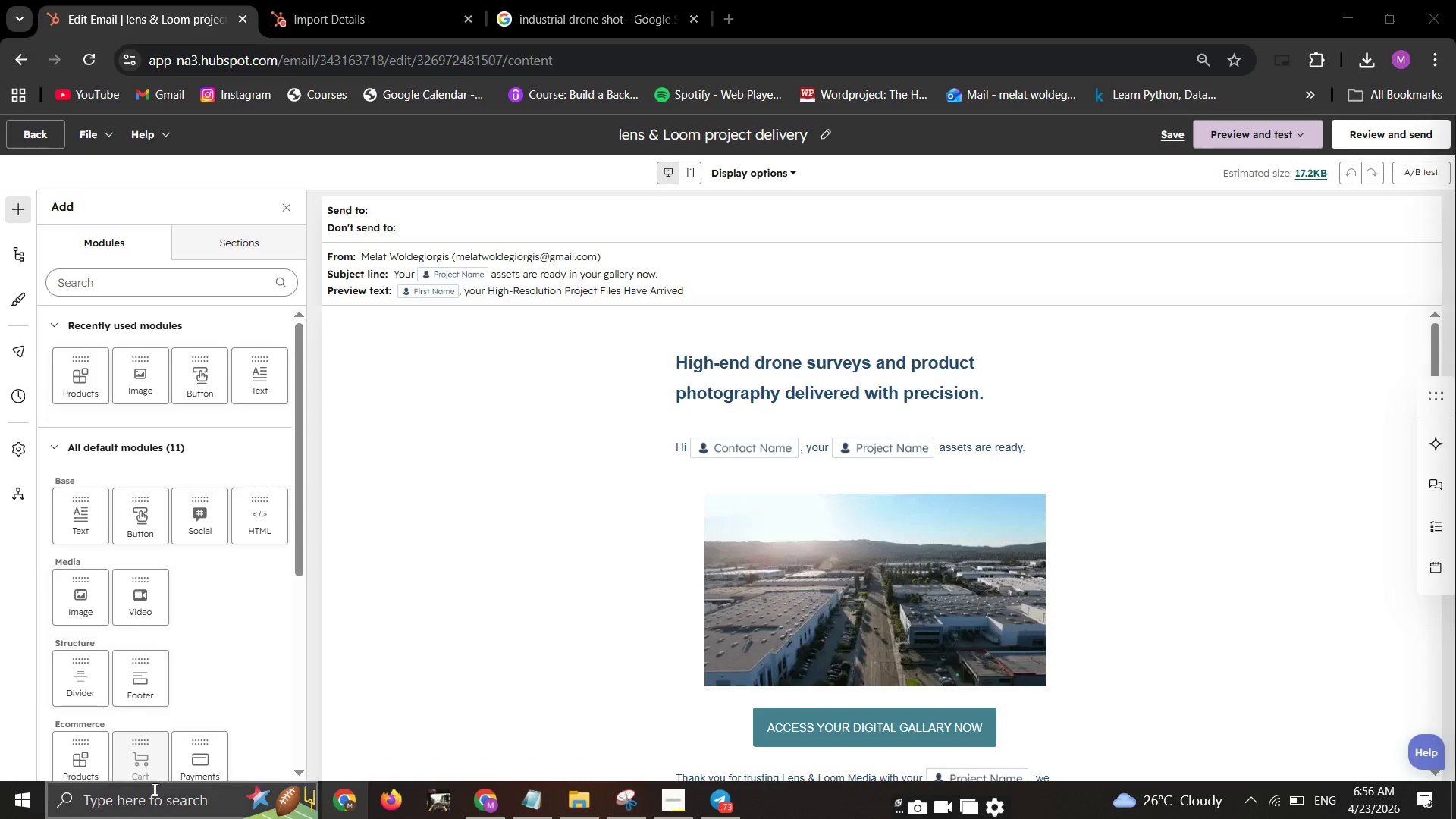 
left_click([948, 811])
 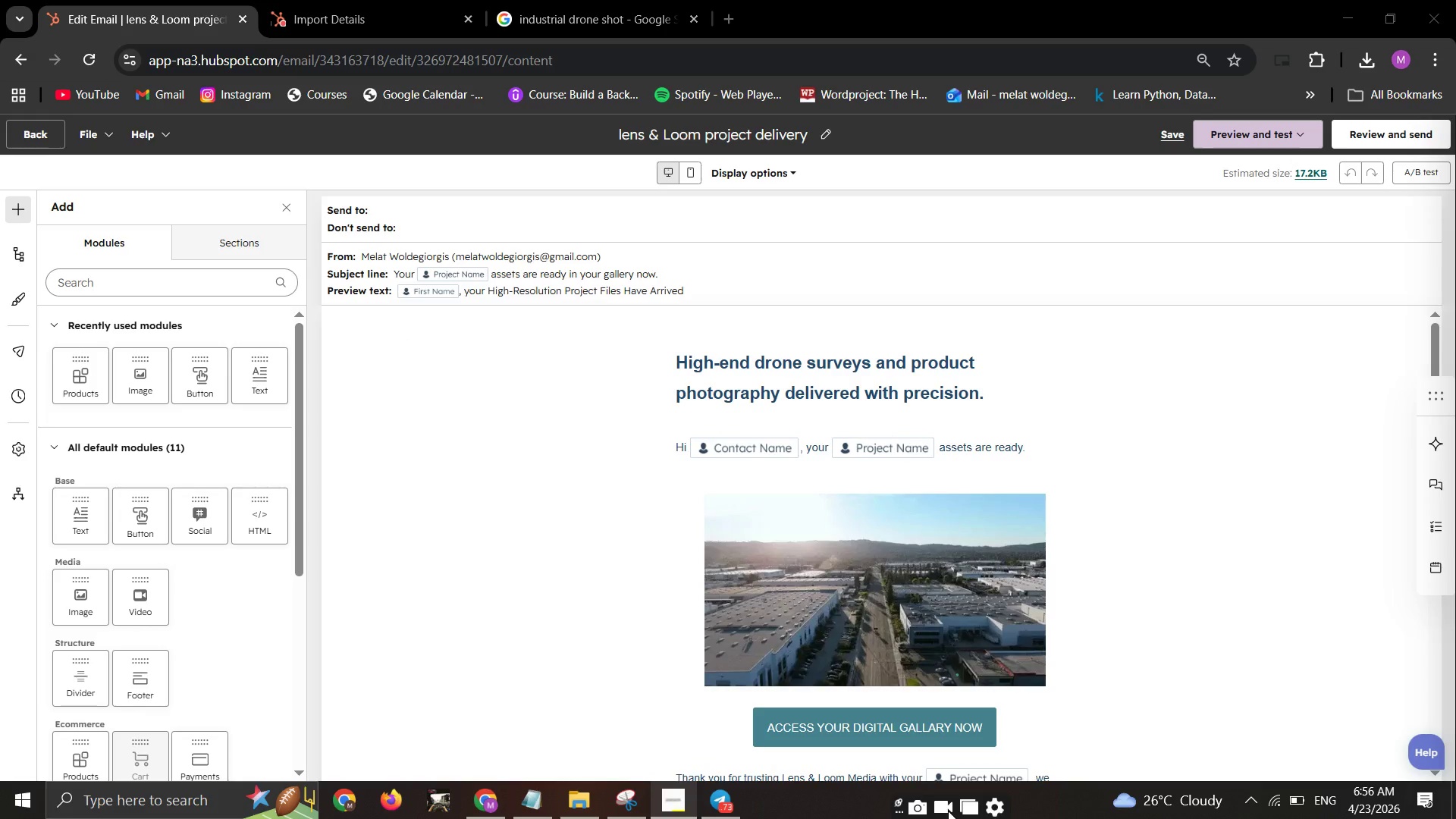 
left_click([152, 812])
 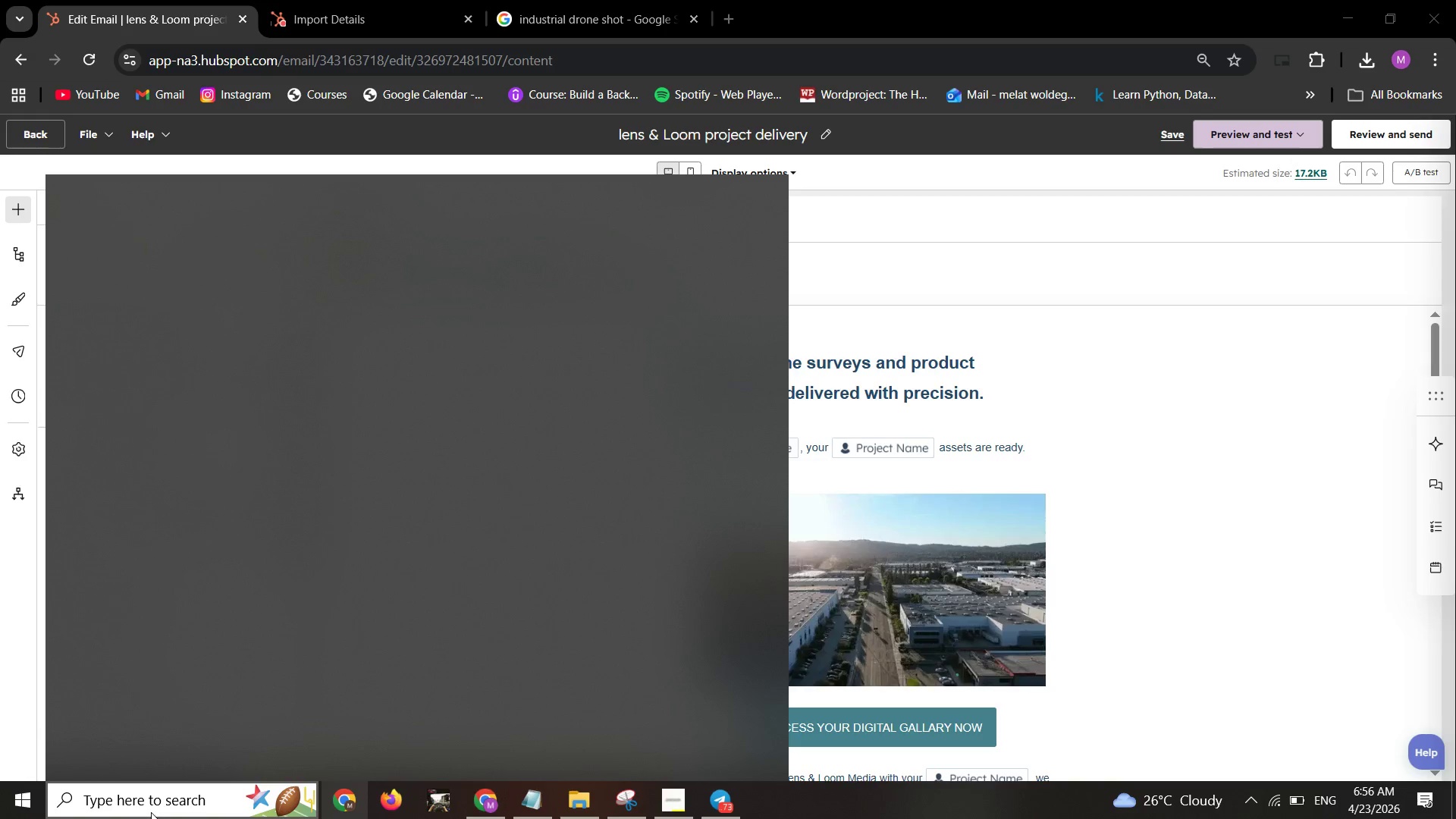 
type(scre)
 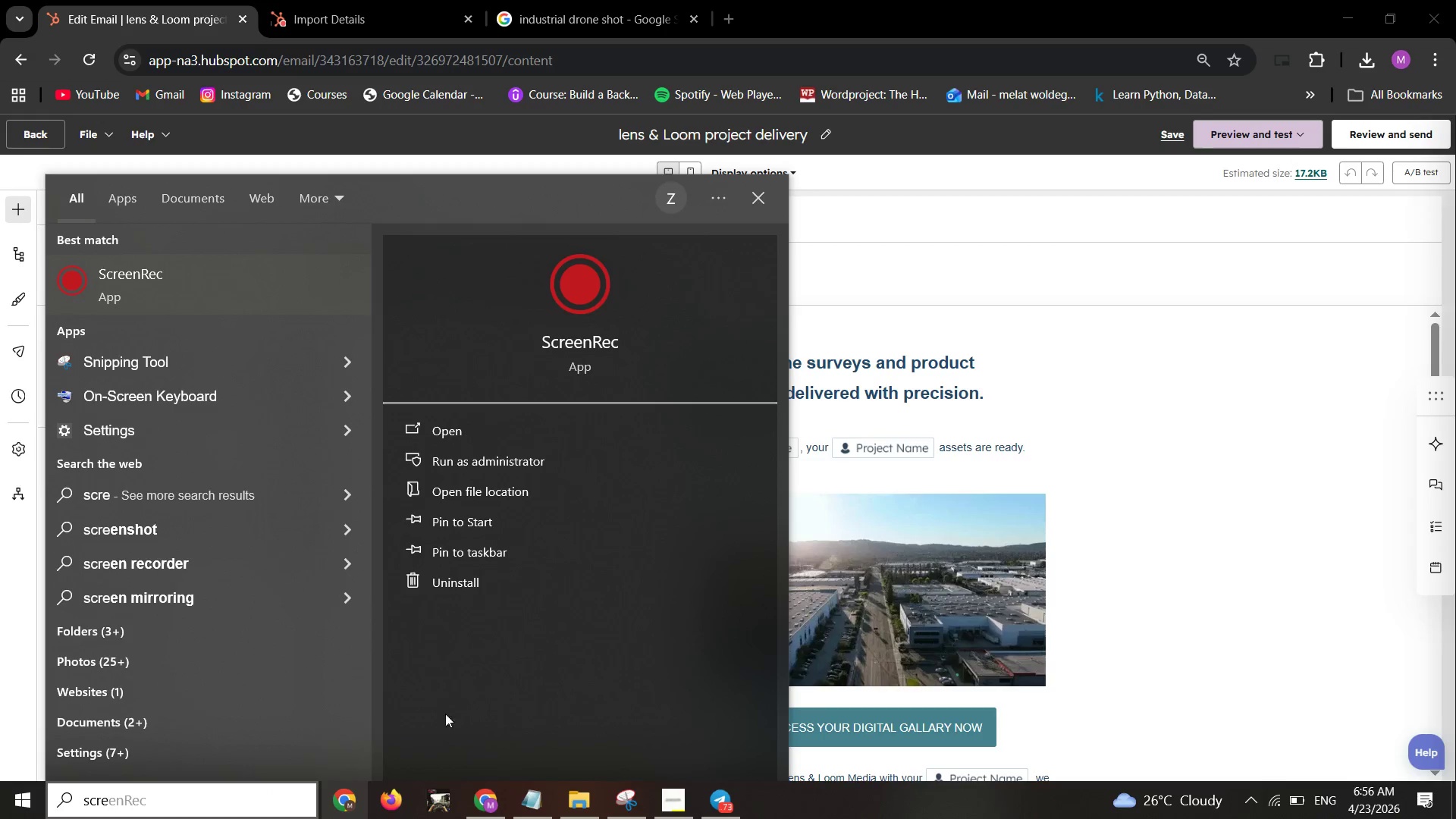 
wait(6.81)
 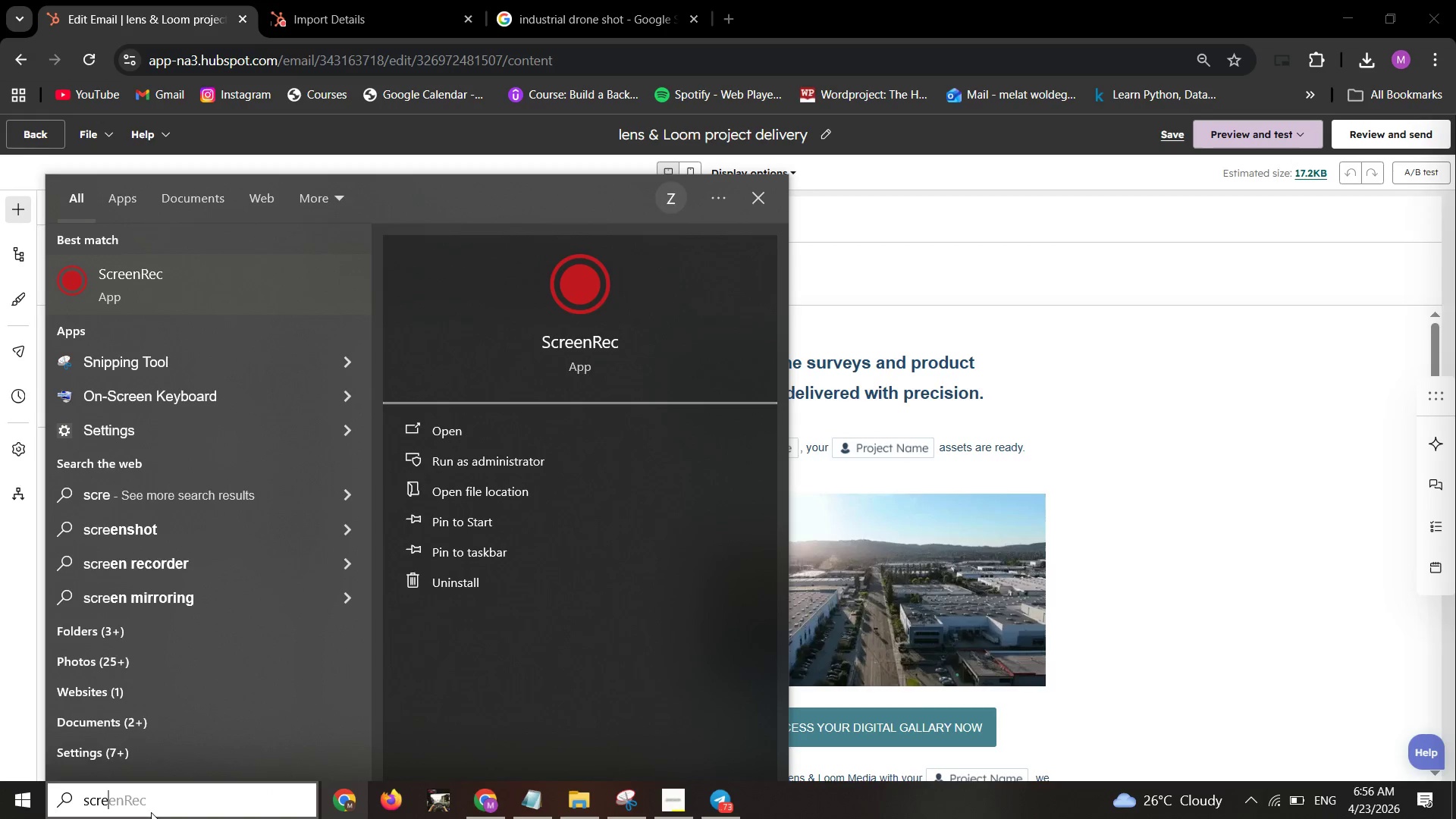 
left_click([466, 435])
 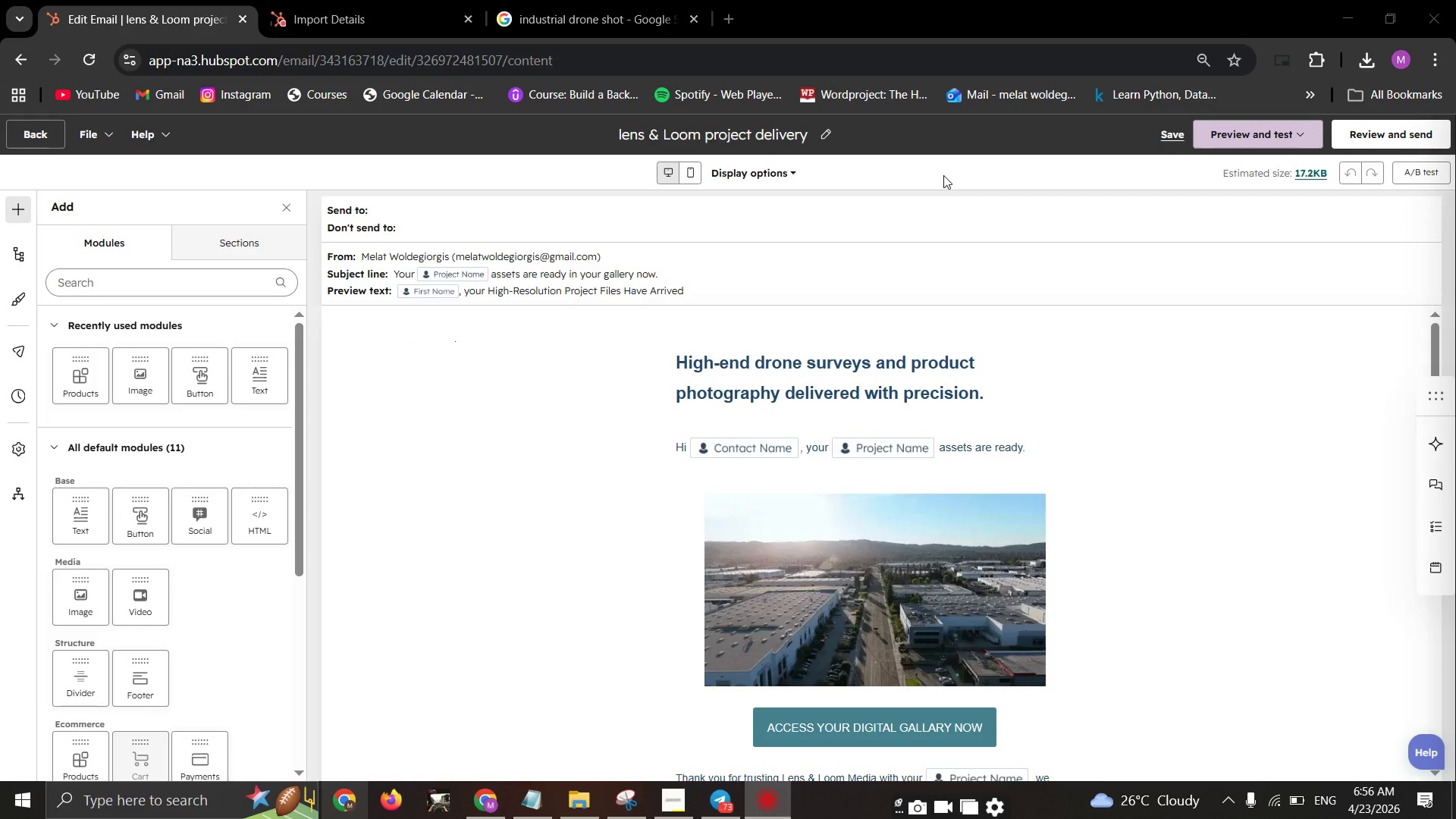 
wait(14.08)
 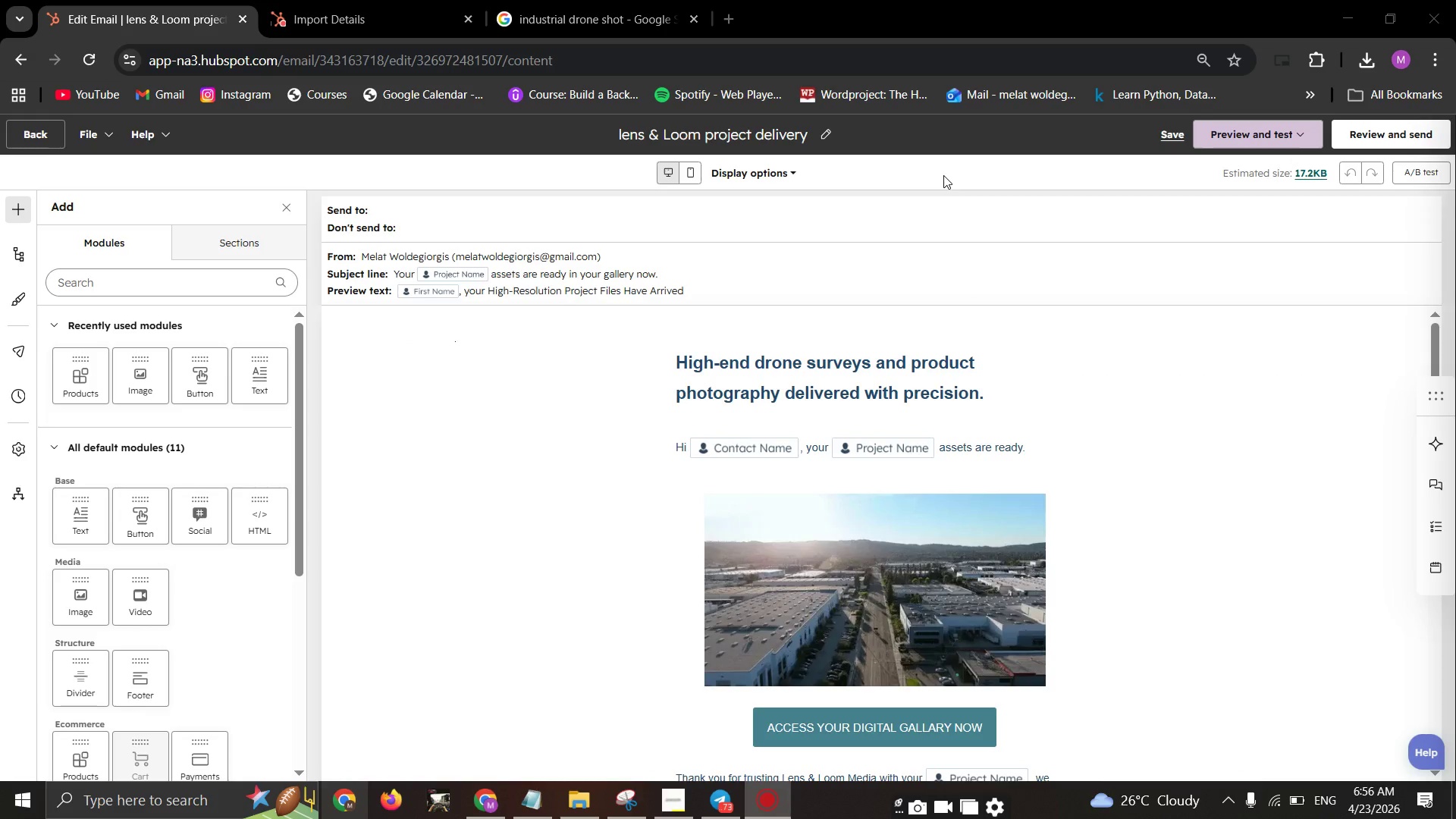 
left_click_drag(start_coordinate=[940, 811], to_coordinate=[939, 818])
 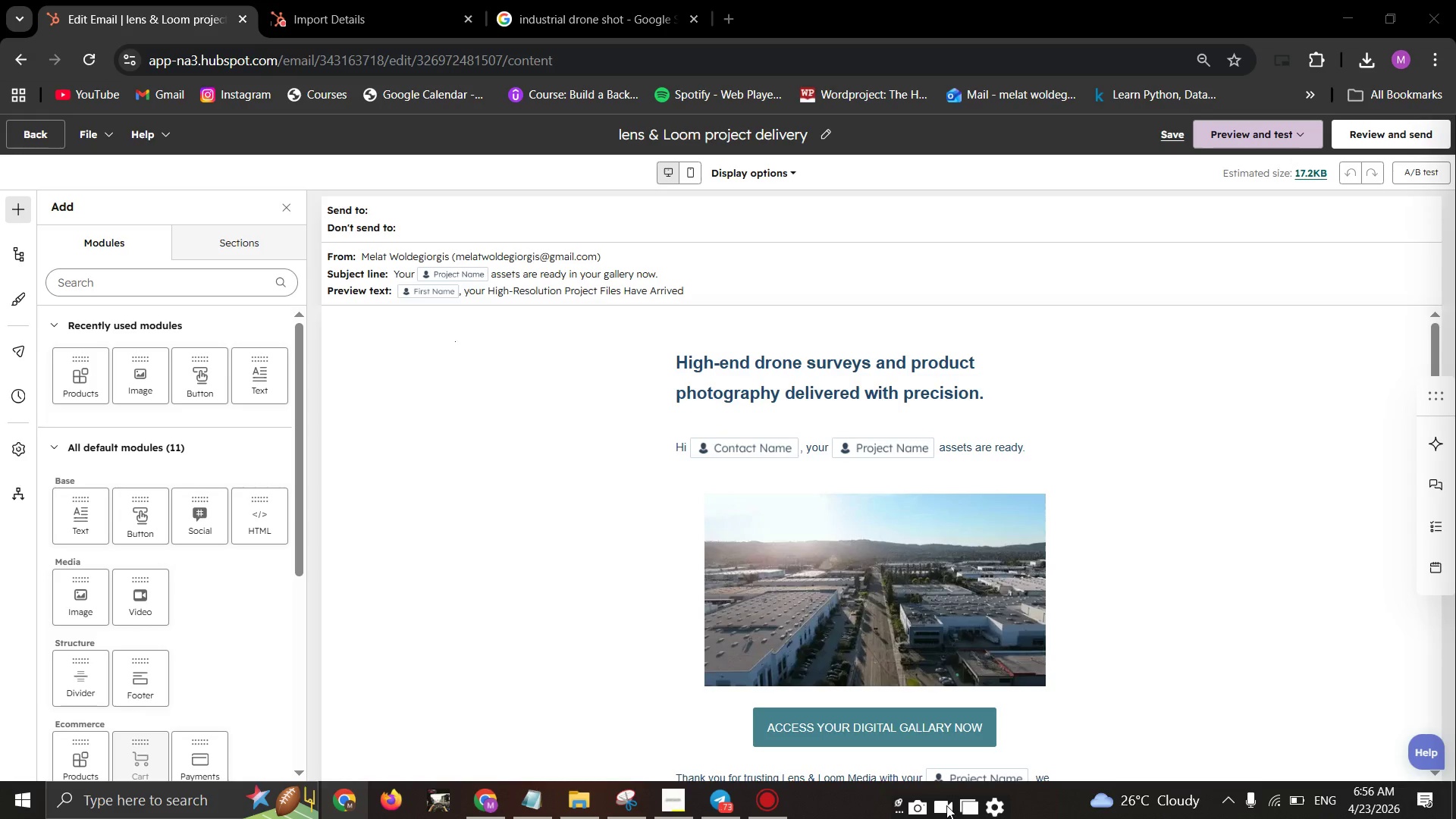 
left_click([945, 805])
 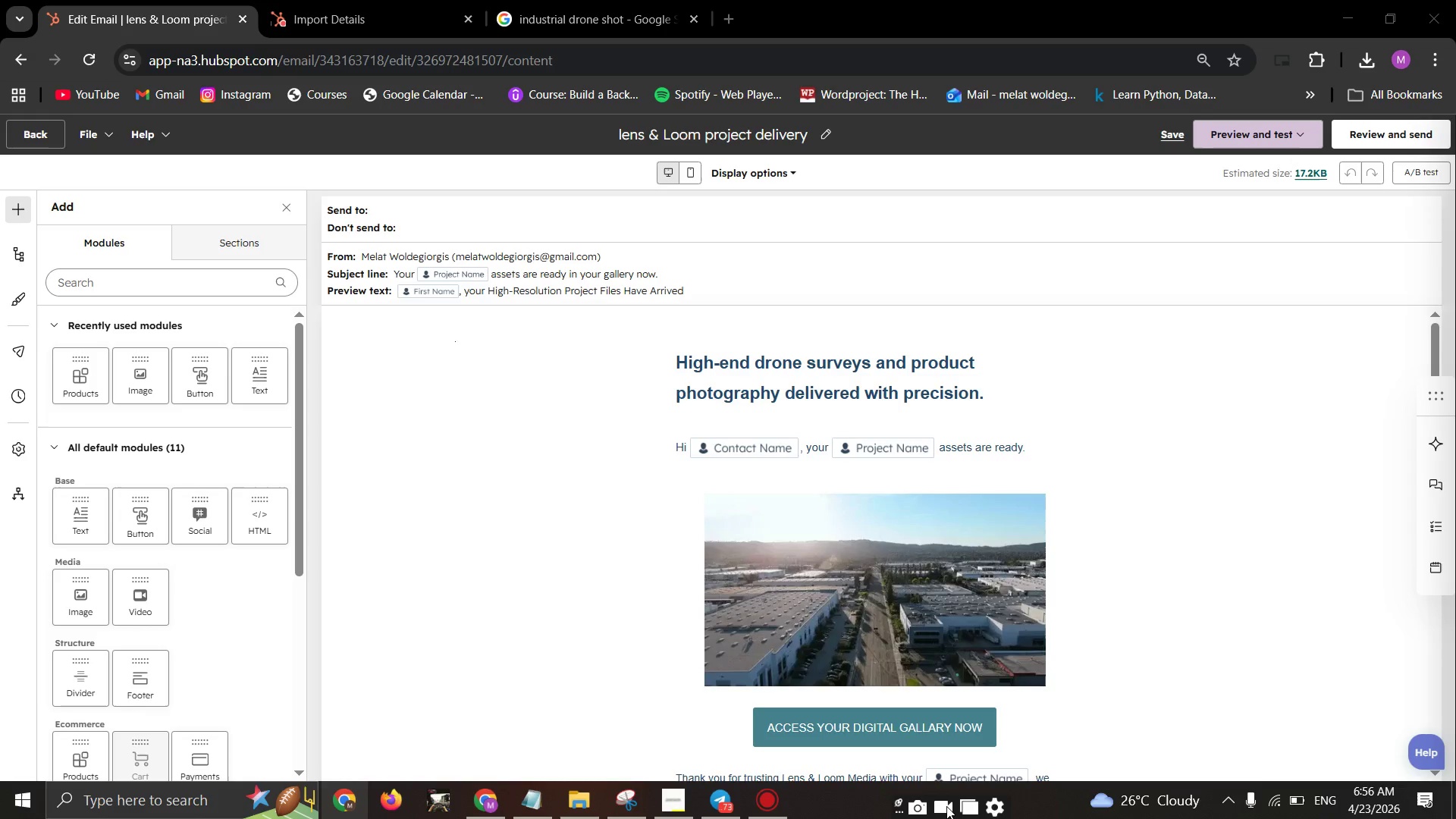 
left_click([946, 806])
 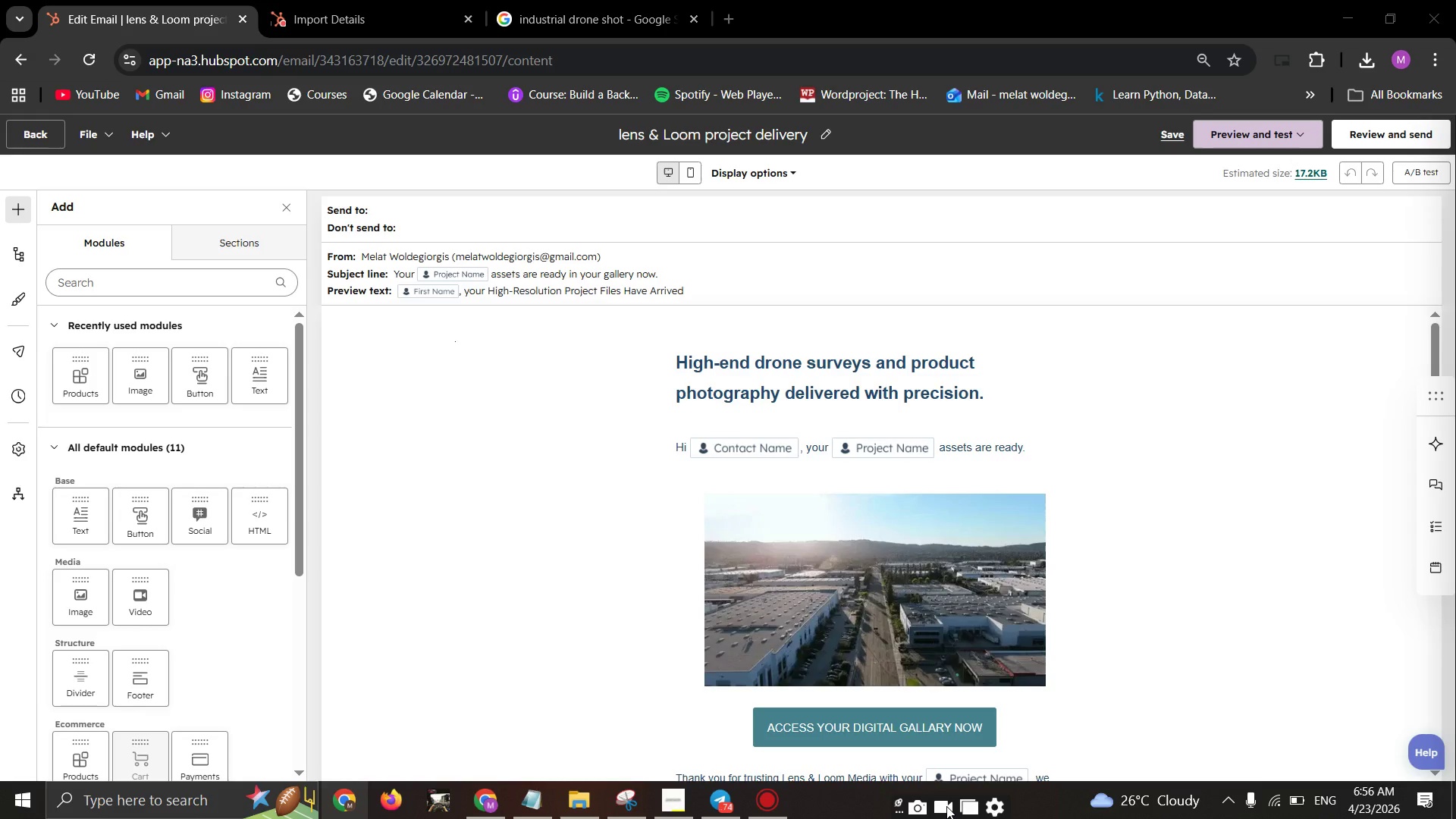 
double_click([946, 806])
 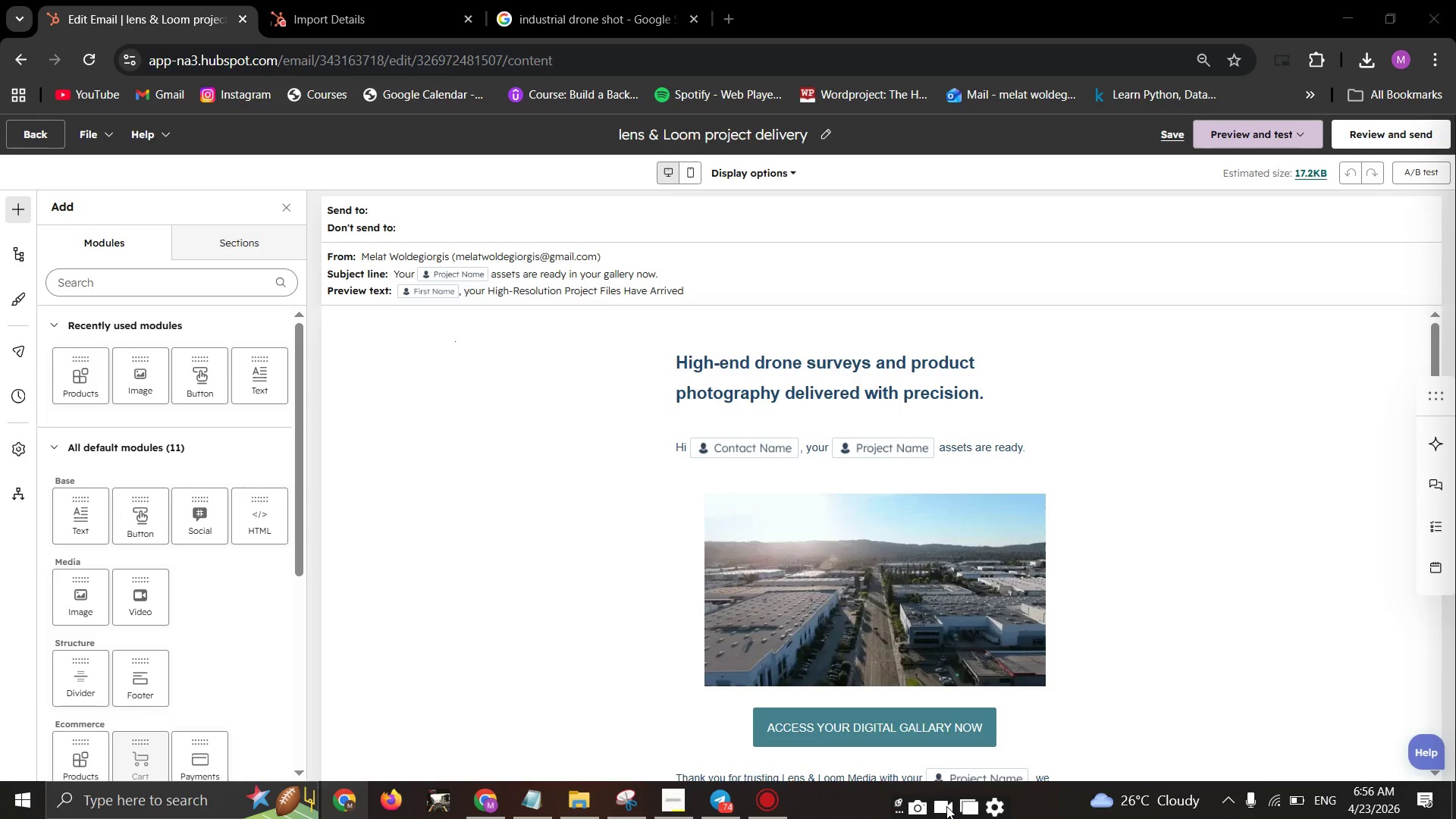 
left_click([946, 806])
 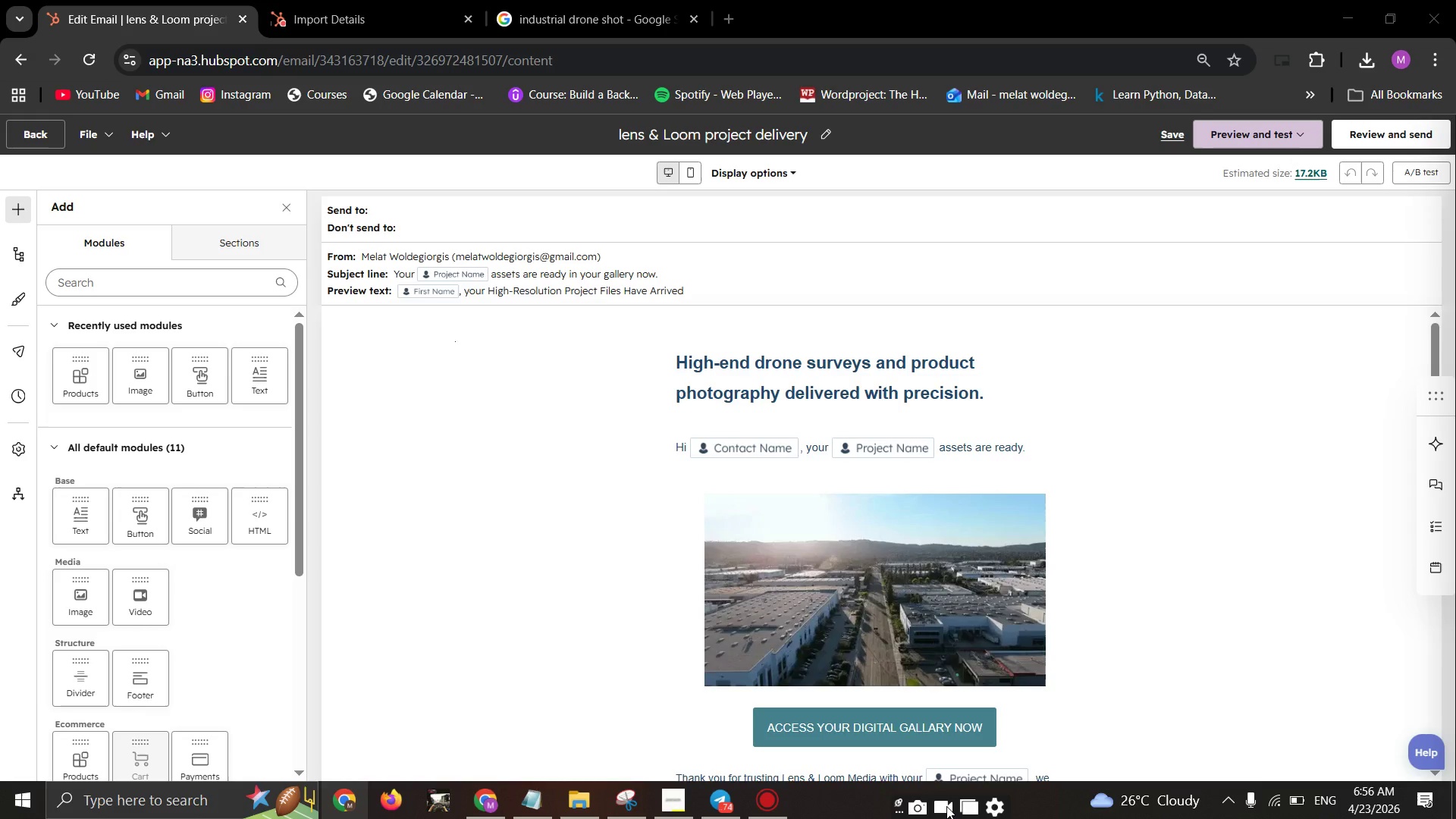 
left_click([946, 806])
 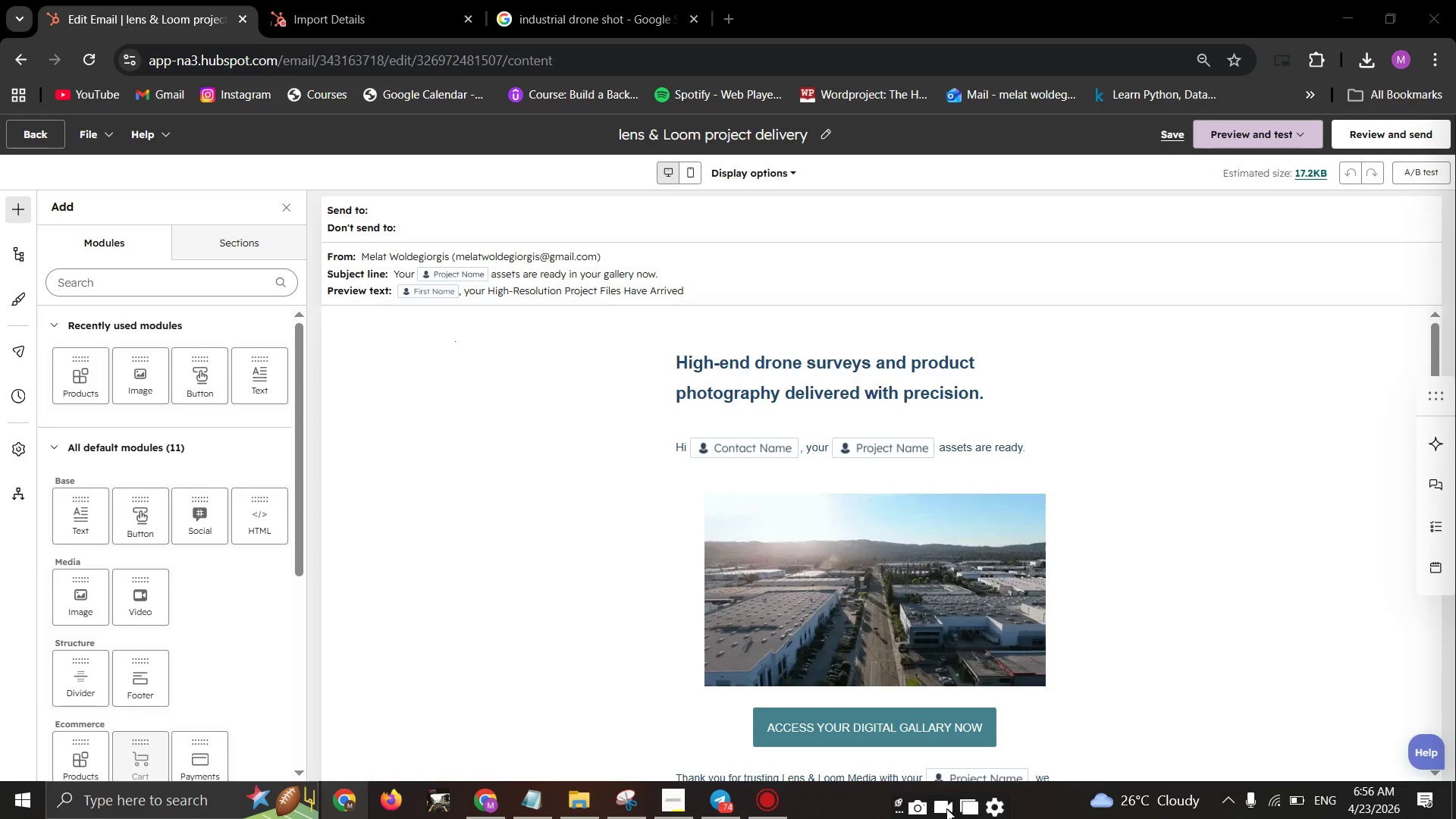 
left_click([946, 808])
 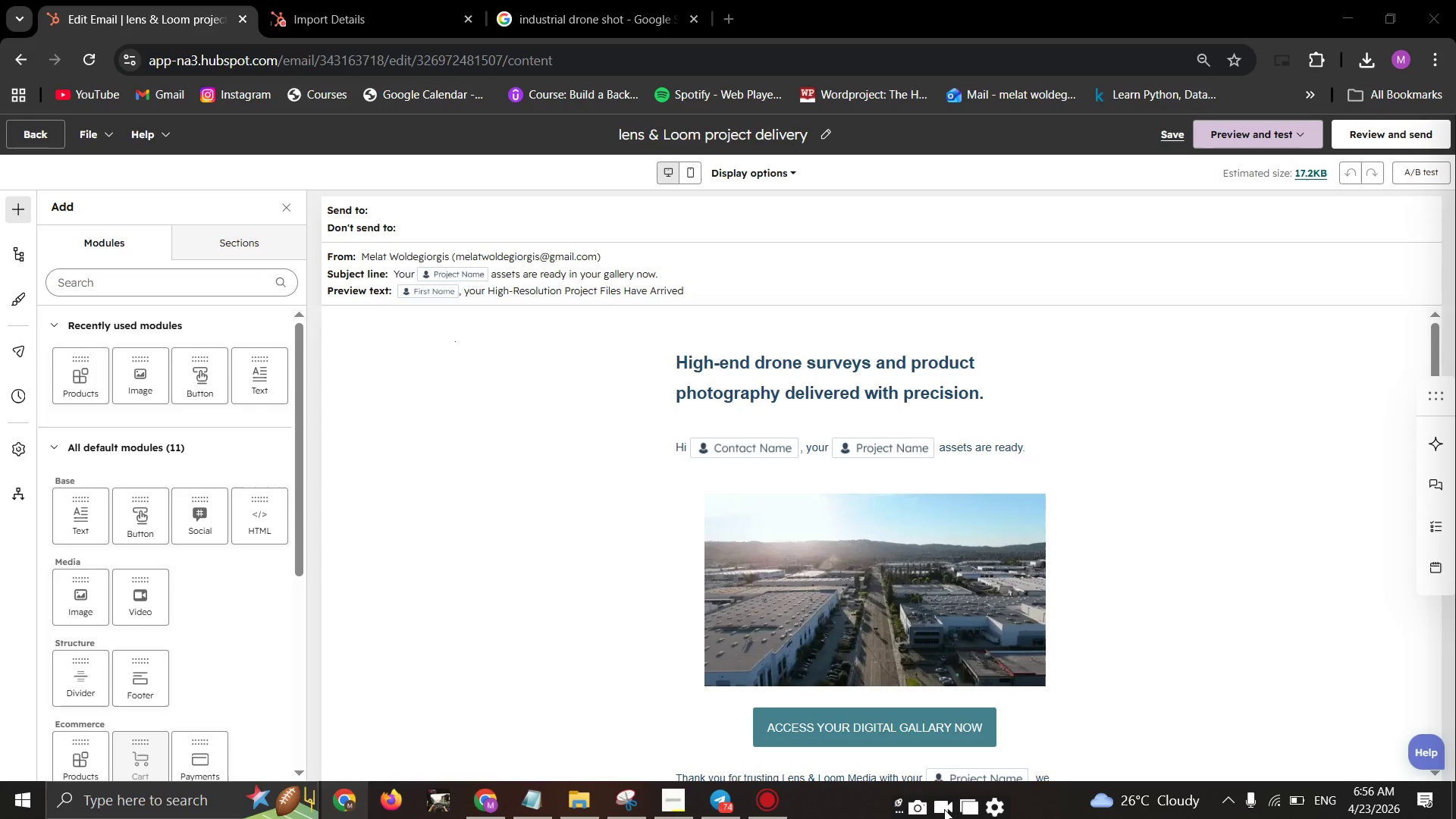 
left_click([946, 808])
 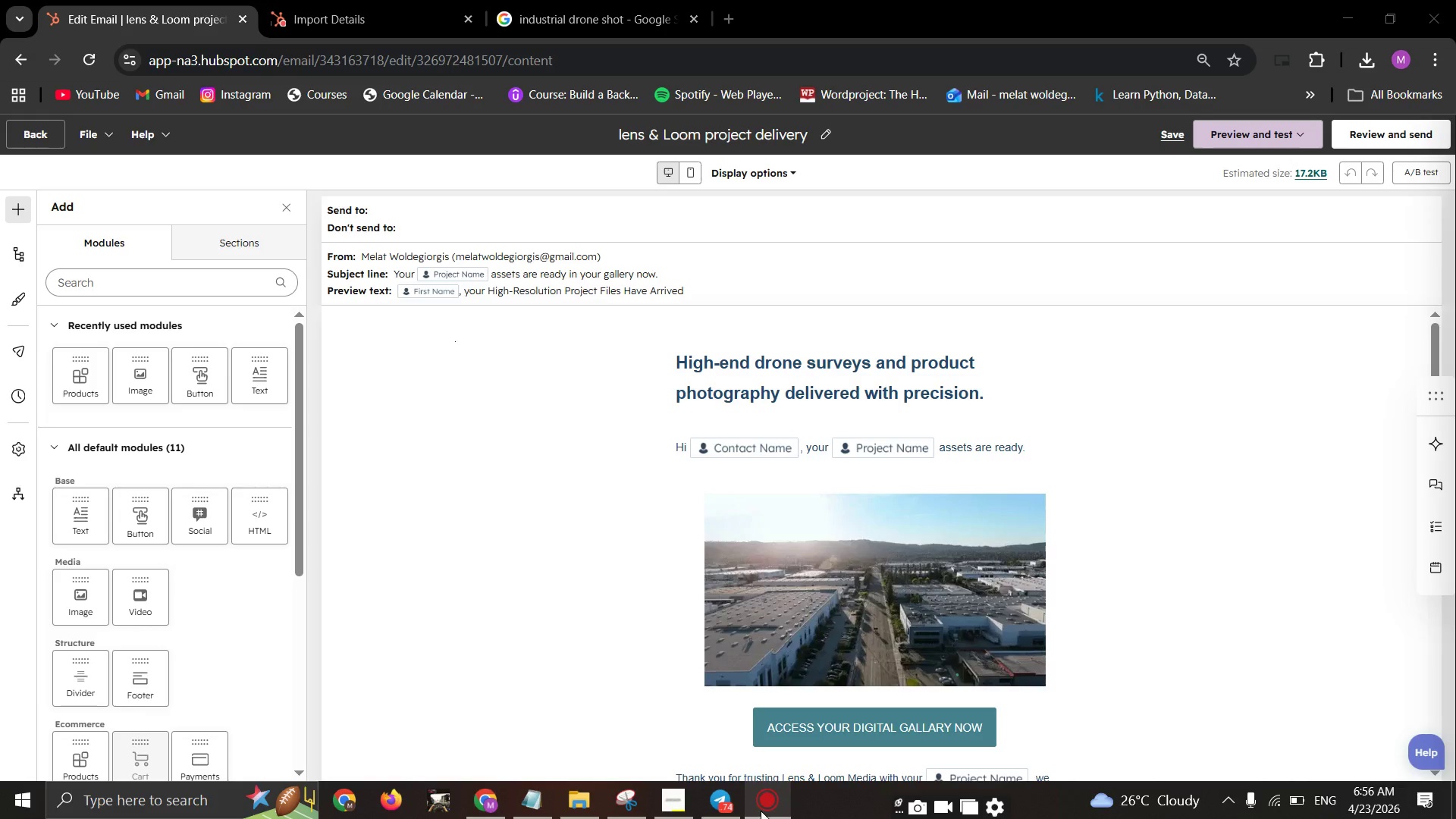 
left_click([761, 811])
 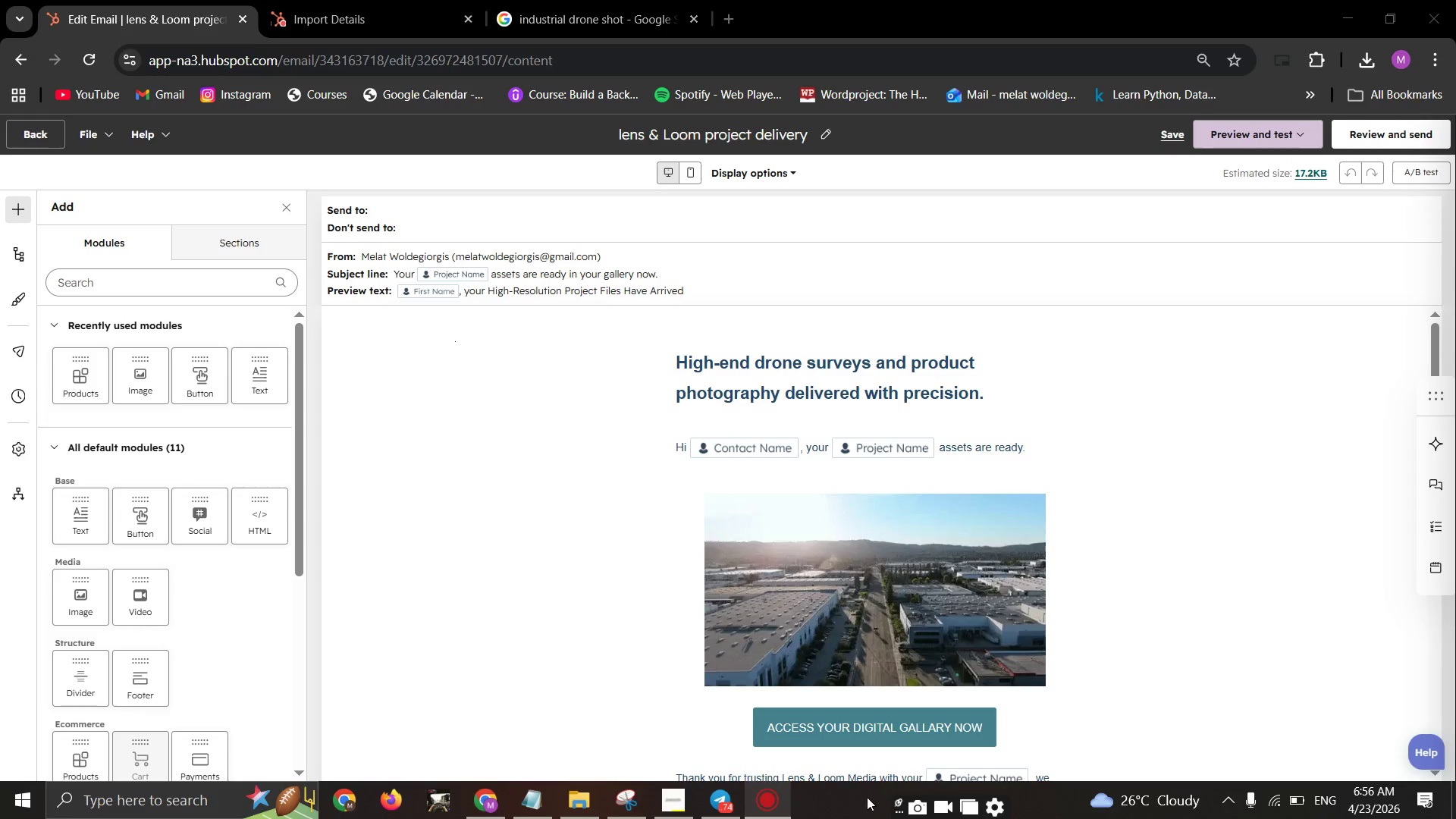 
wait(6.48)
 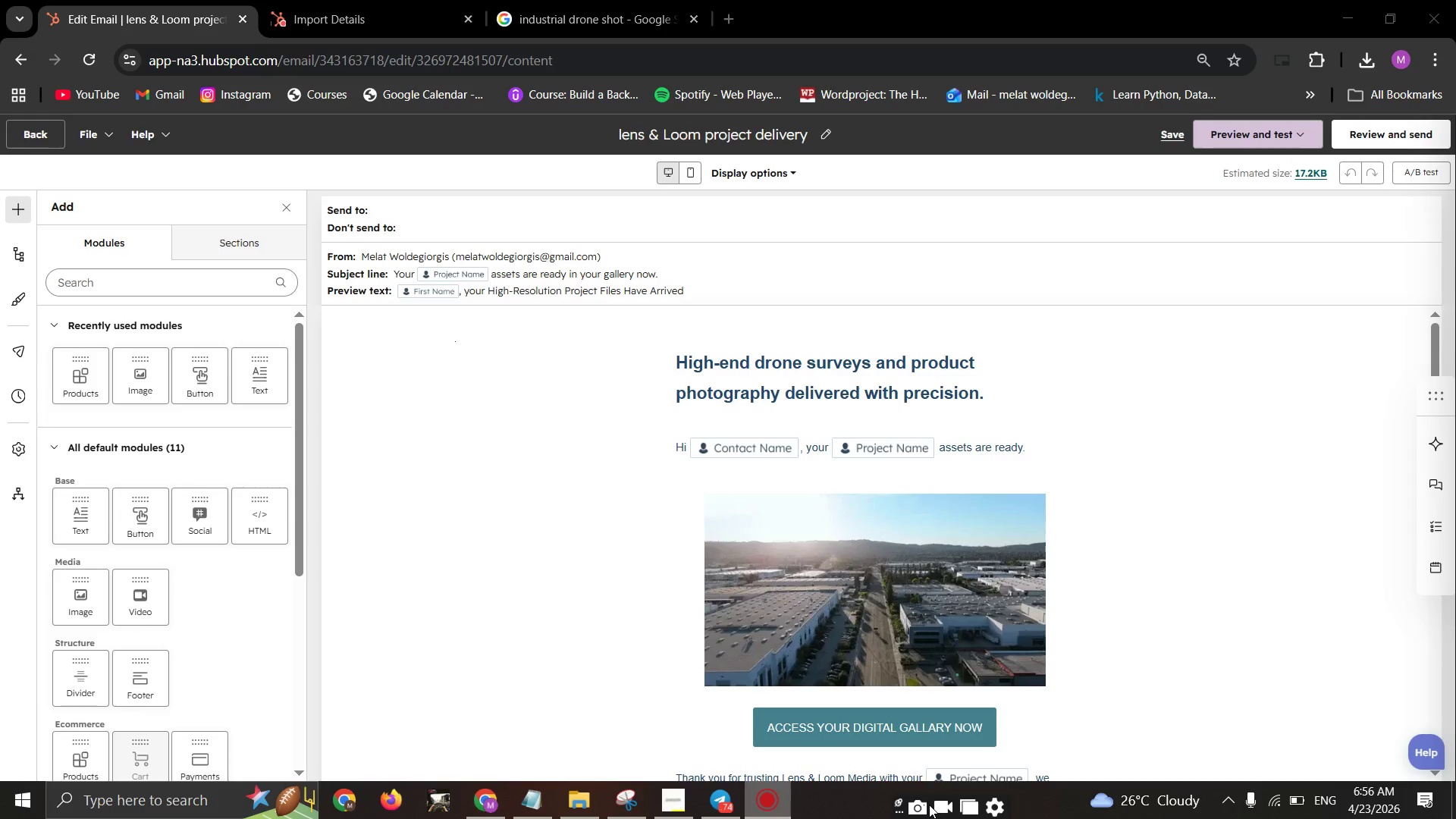 
left_click([921, 805])
 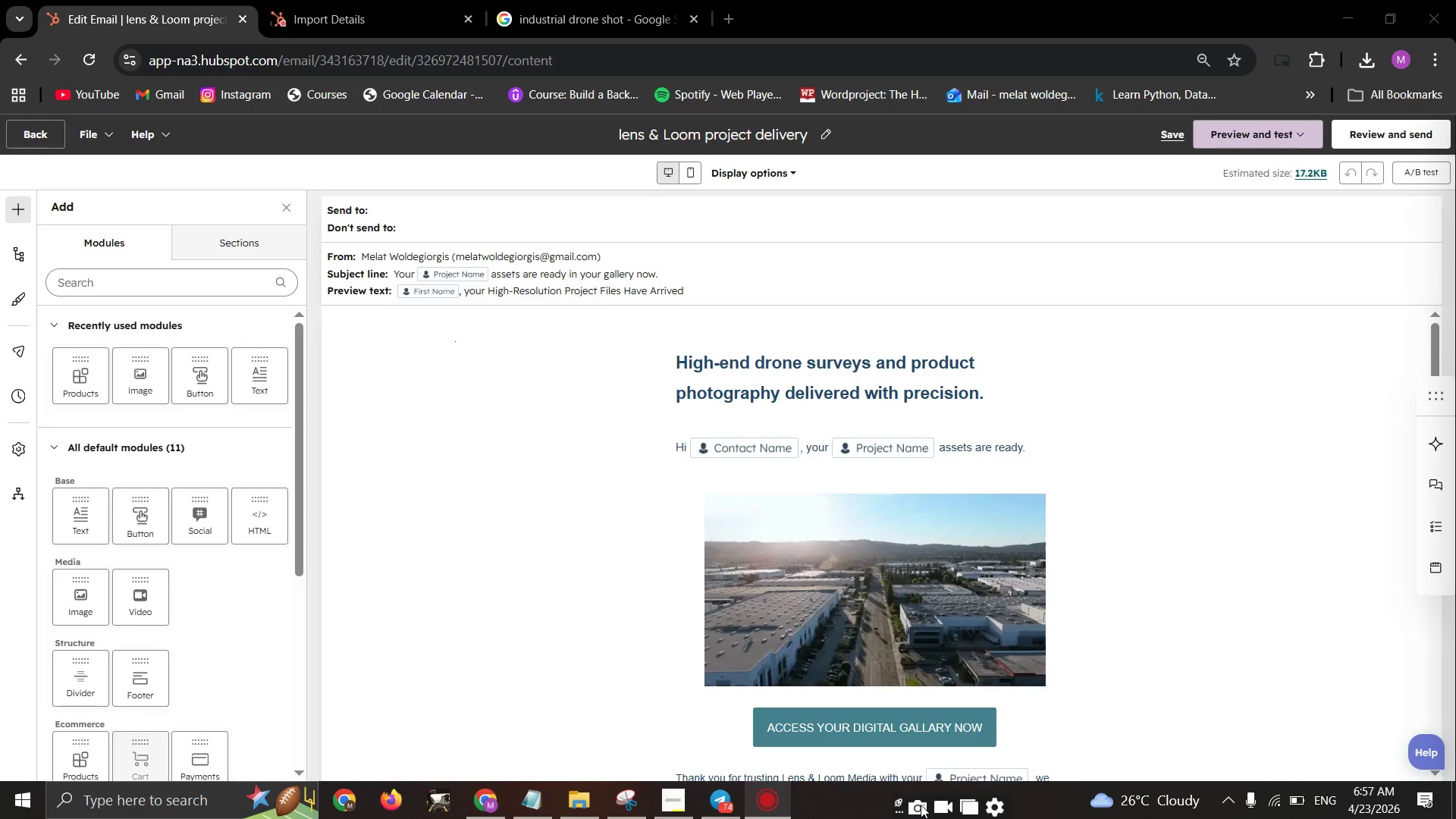 
wait(33.8)
 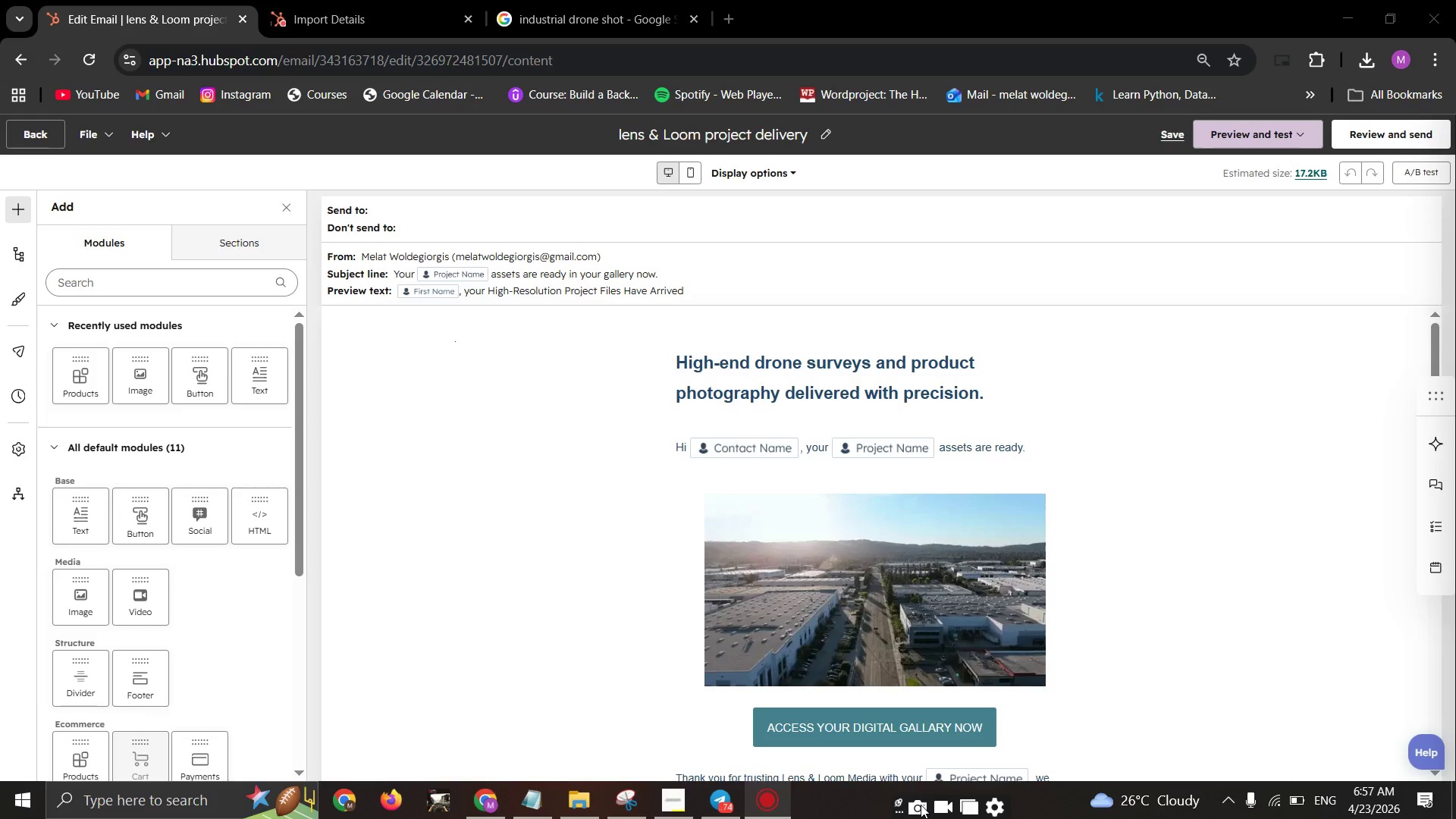 
left_click([914, 806])